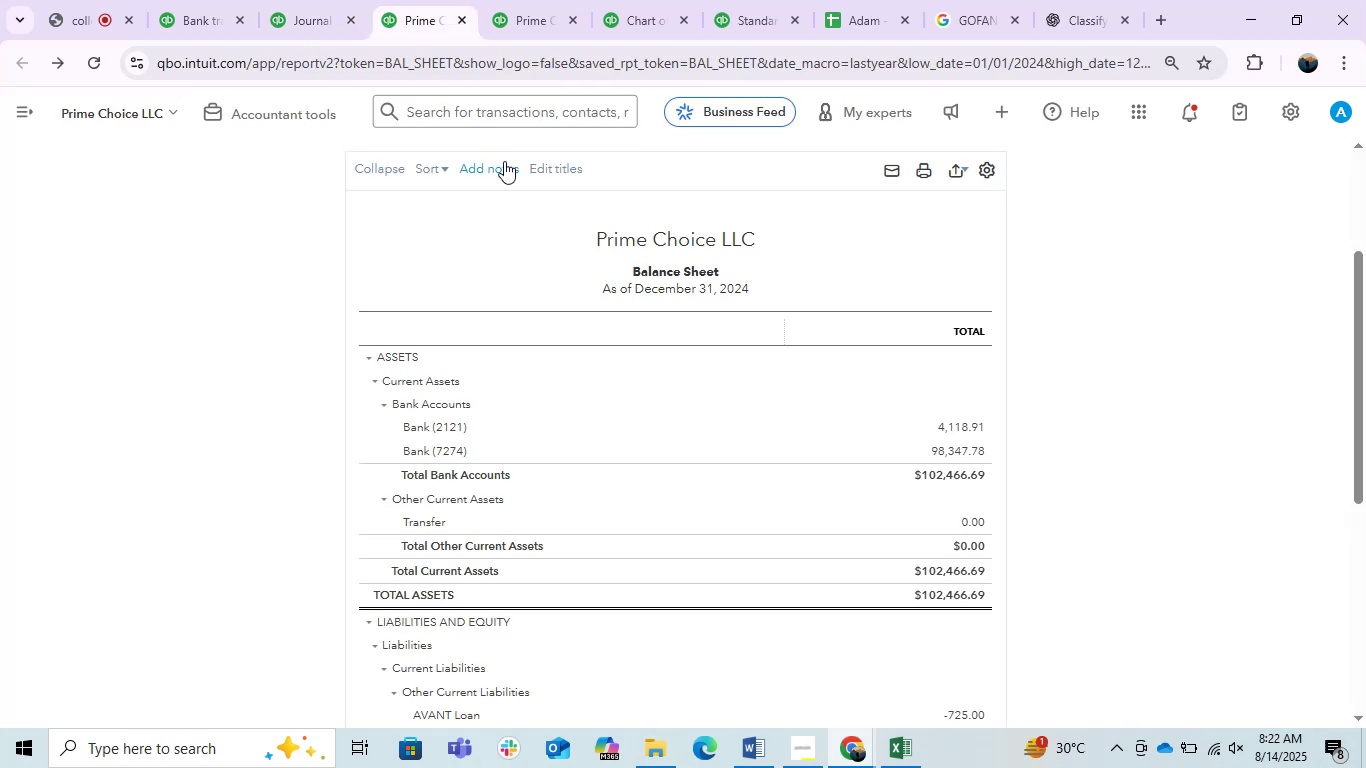 
left_click([543, 27])
 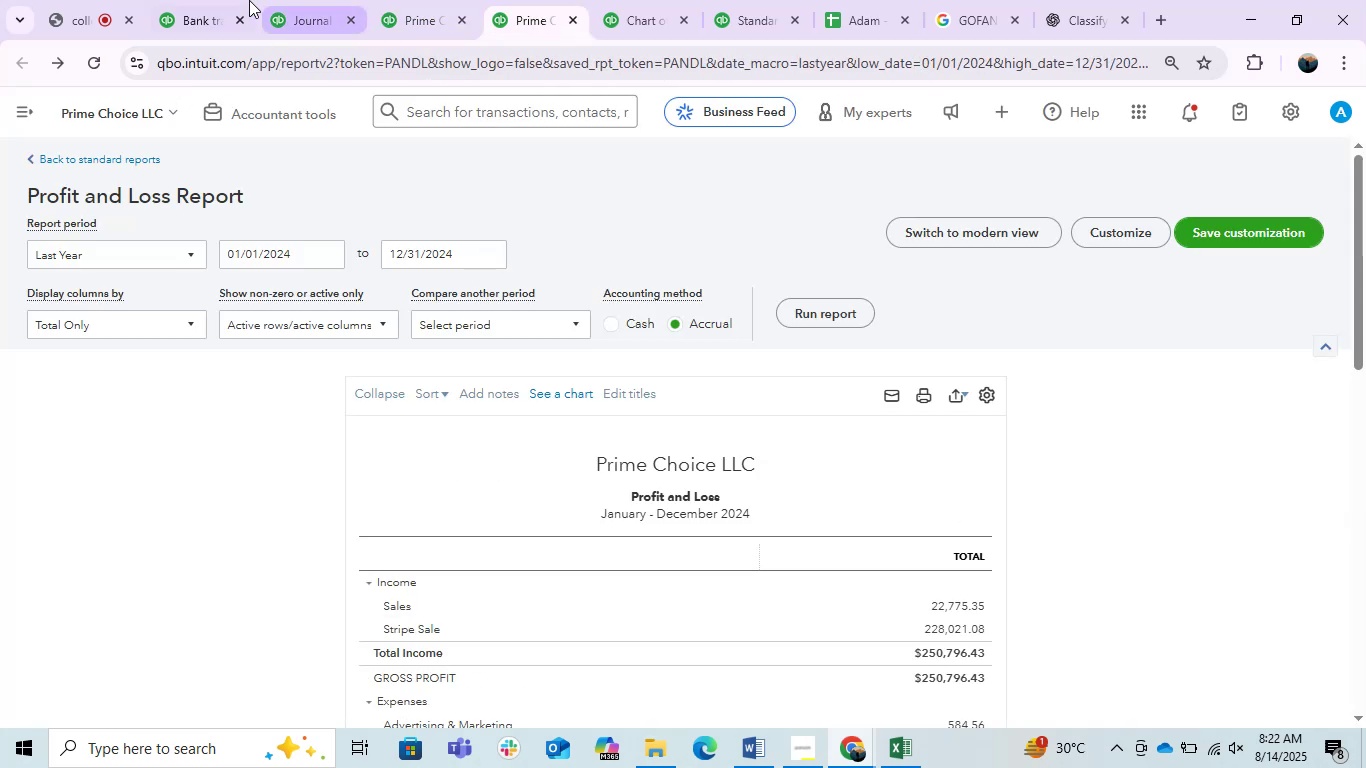 
left_click([238, 0])
 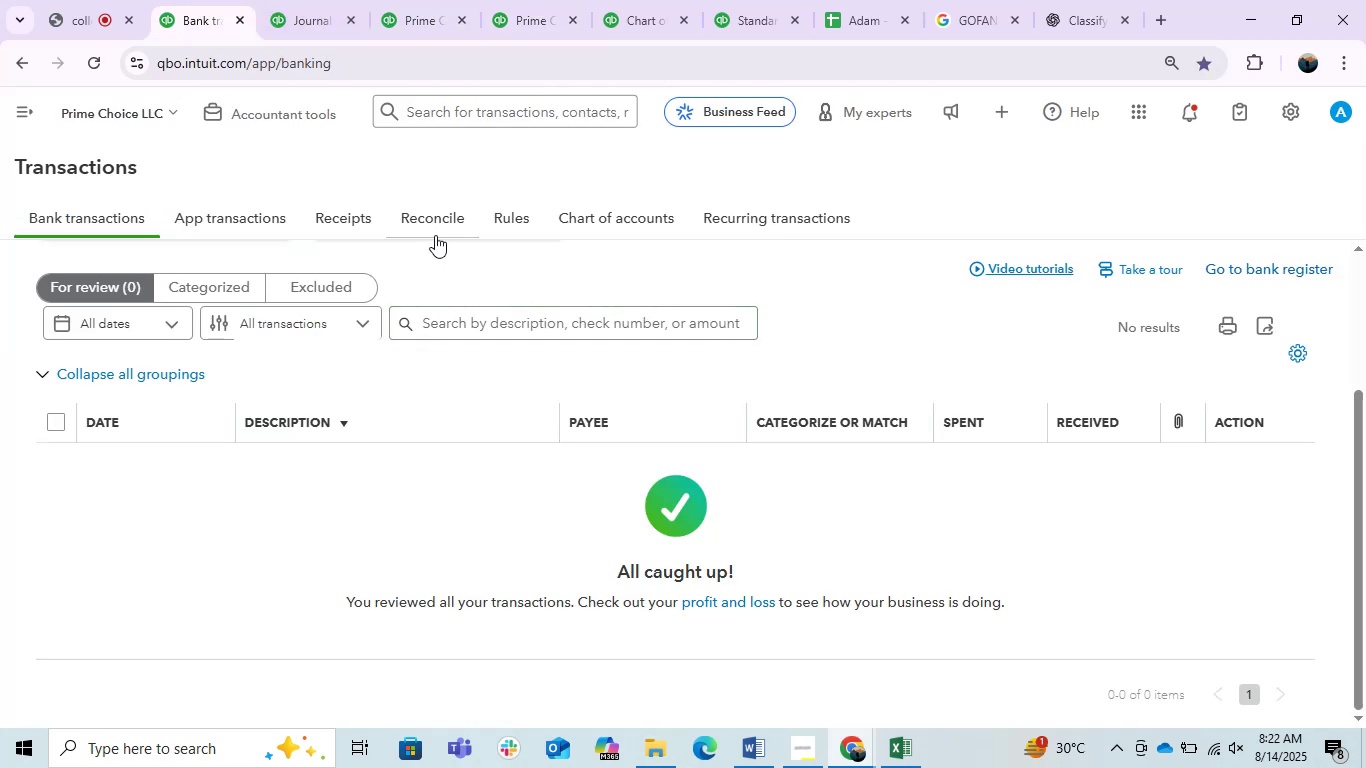 
right_click([421, 223])
 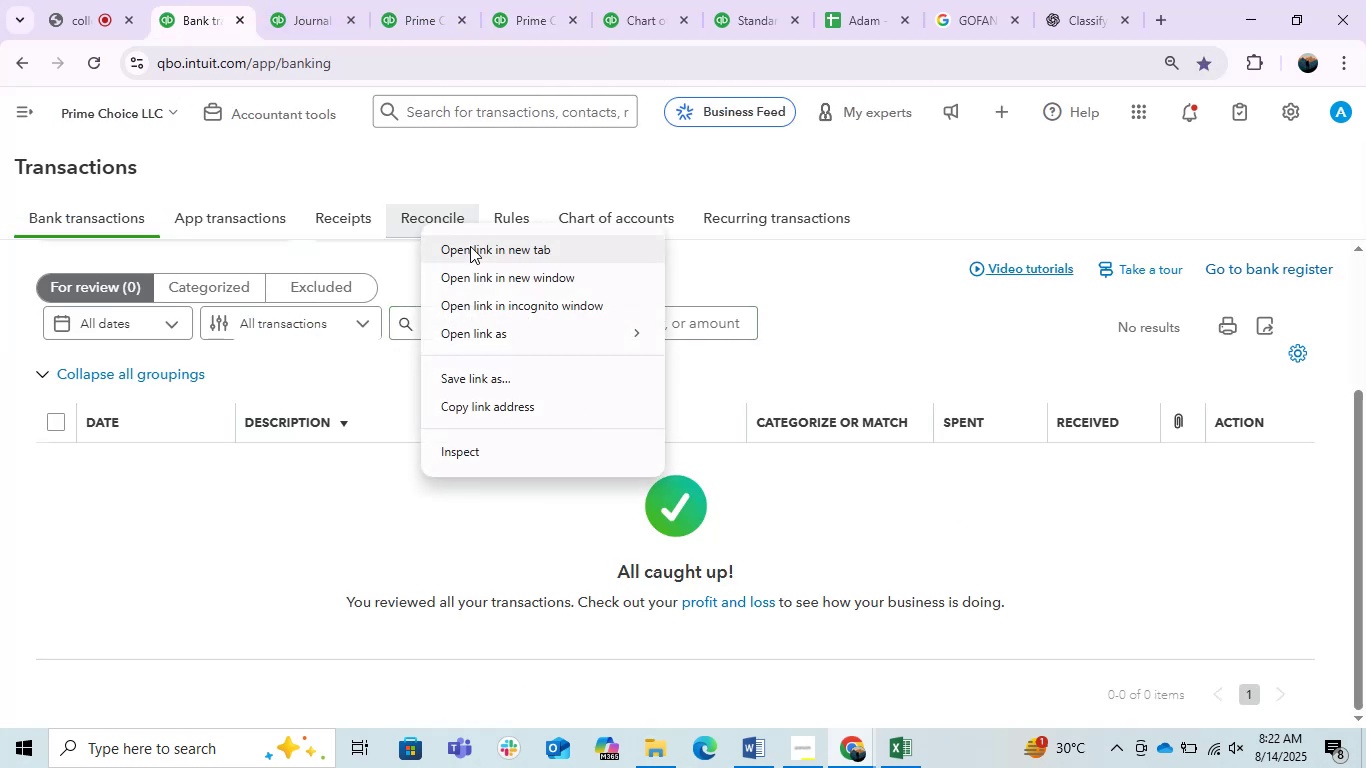 
left_click([470, 246])
 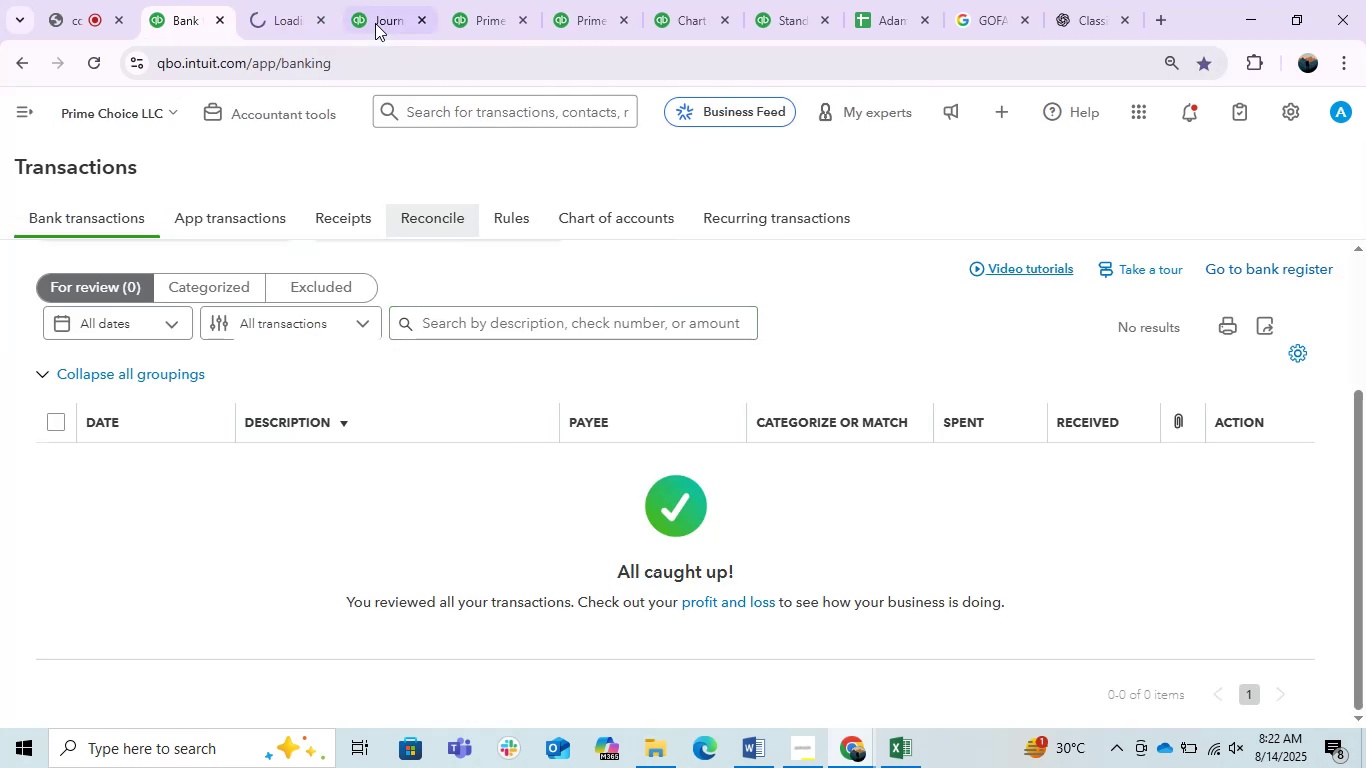 
left_click([375, 23])
 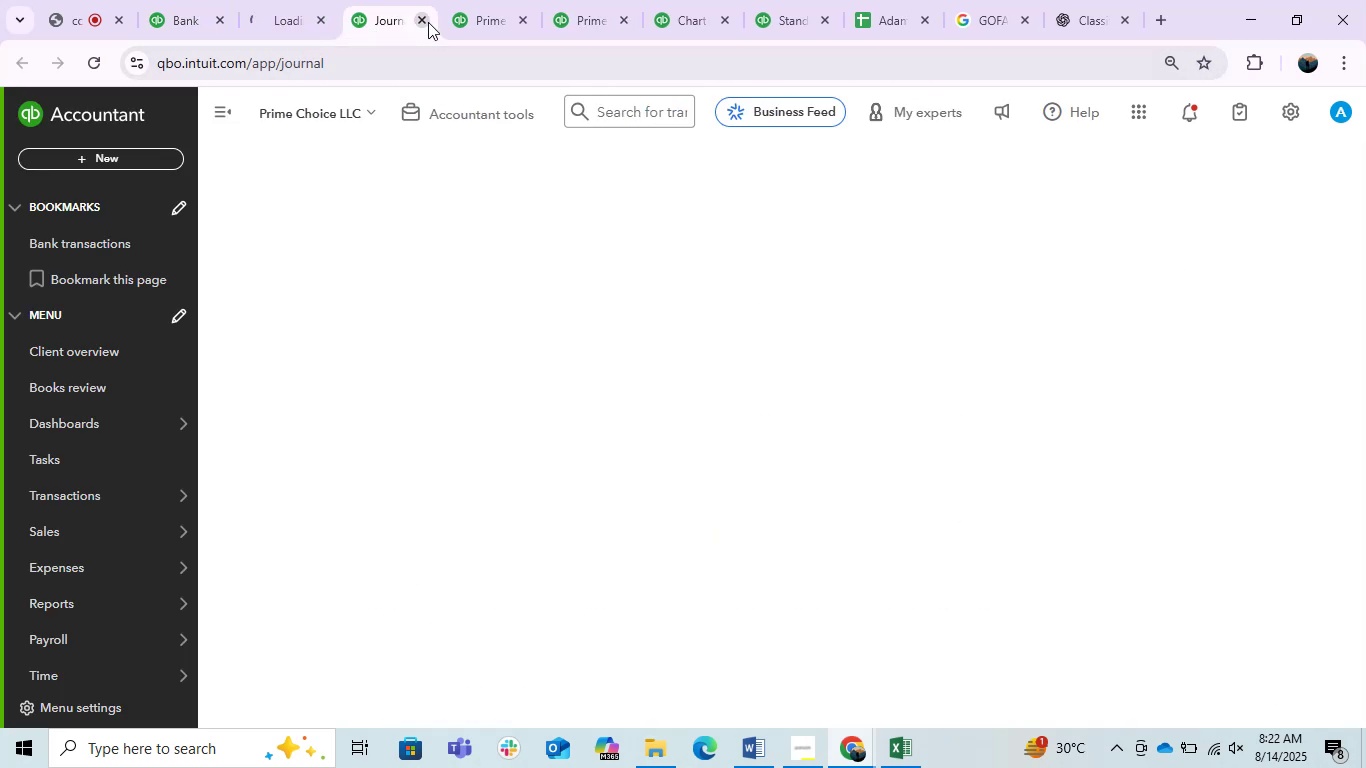 
left_click([428, 22])
 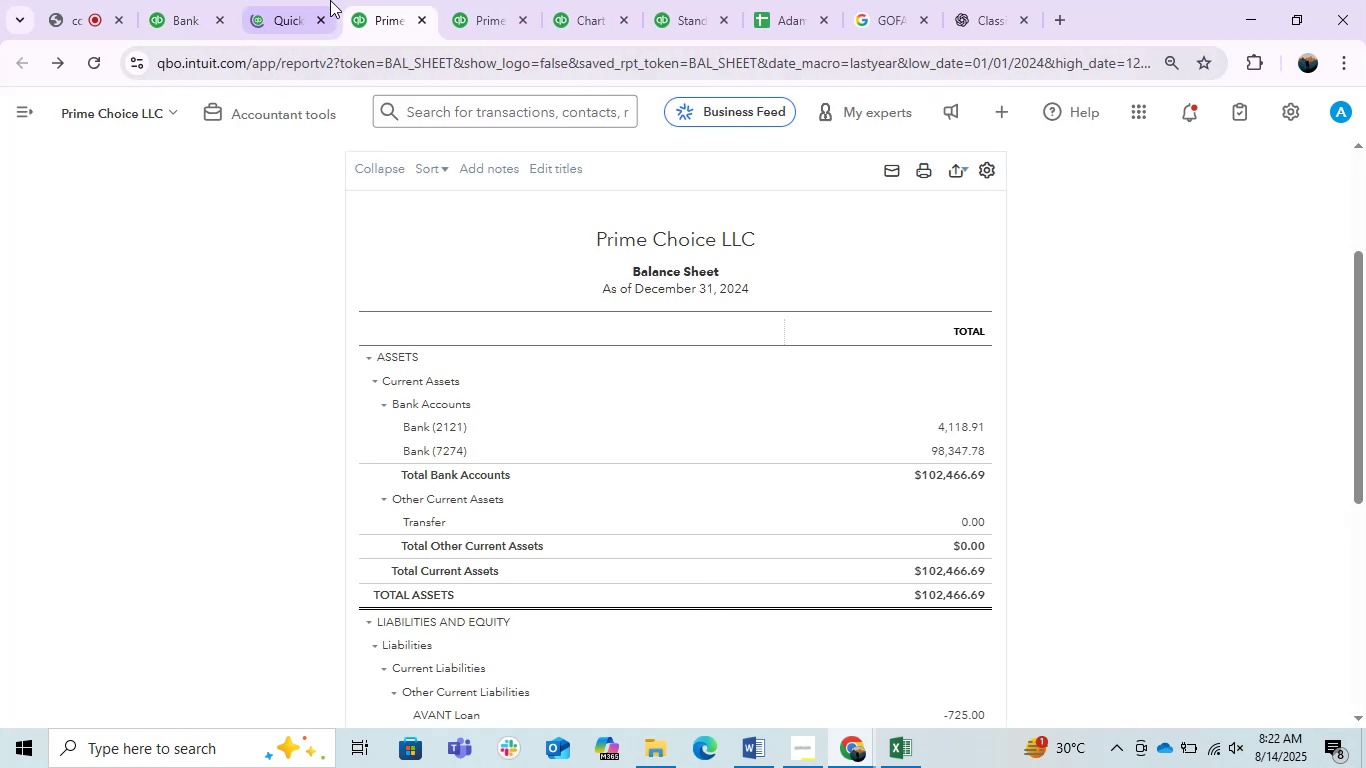 
left_click([296, 0])
 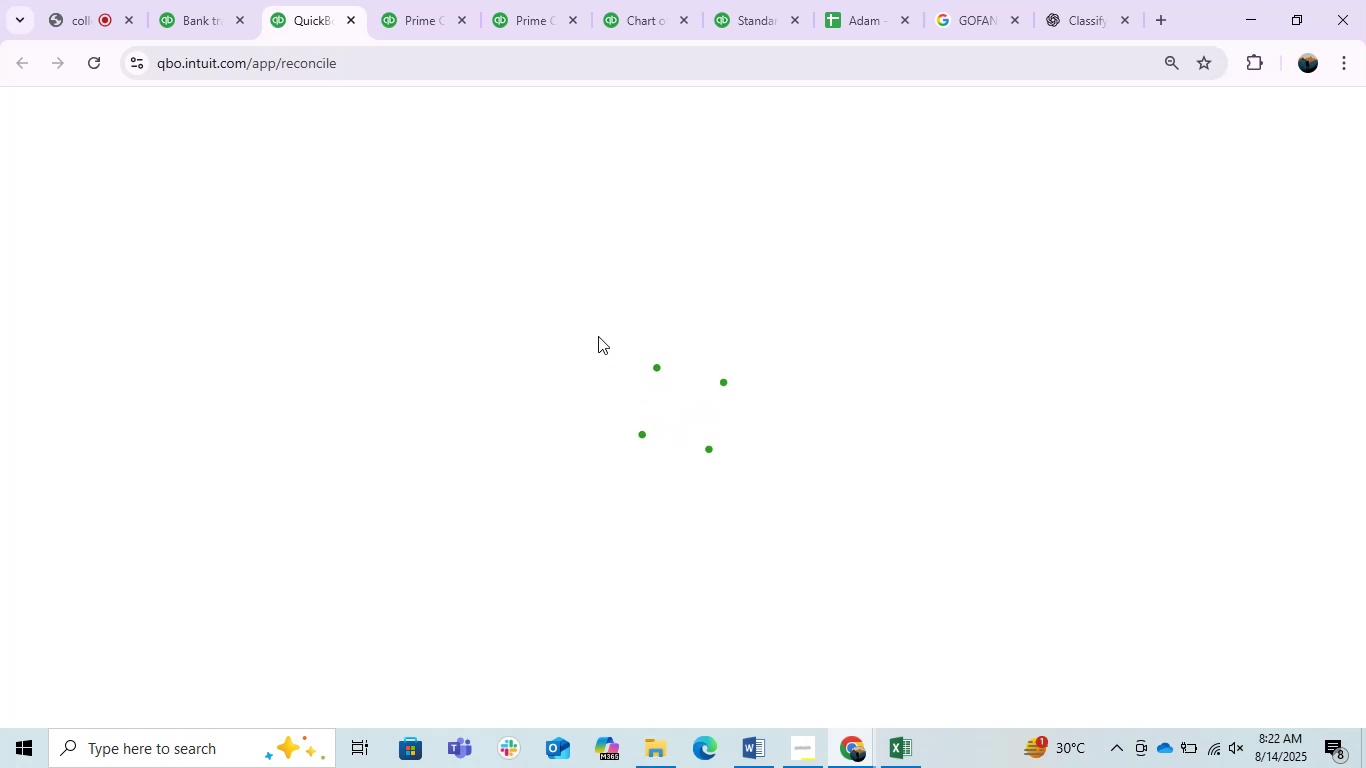 
wait(9.33)
 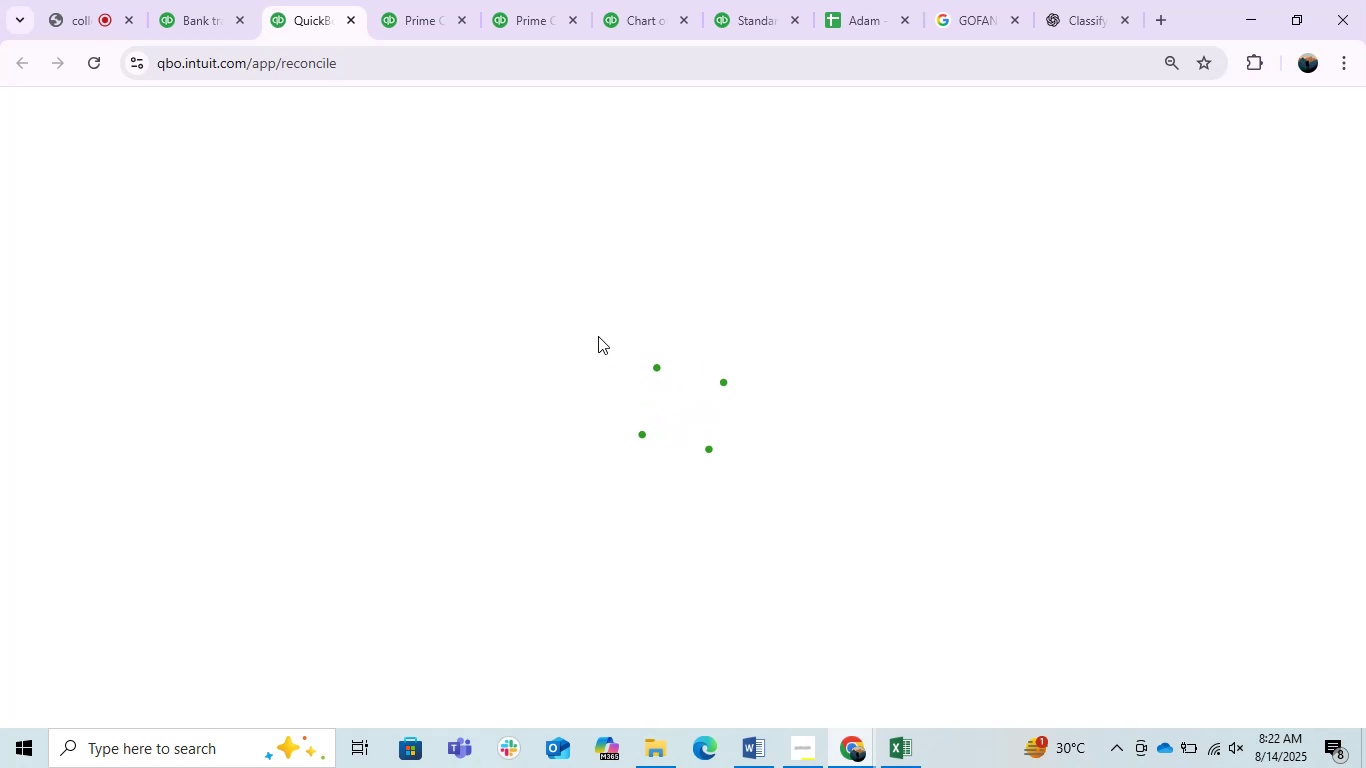 
left_click([444, 588])
 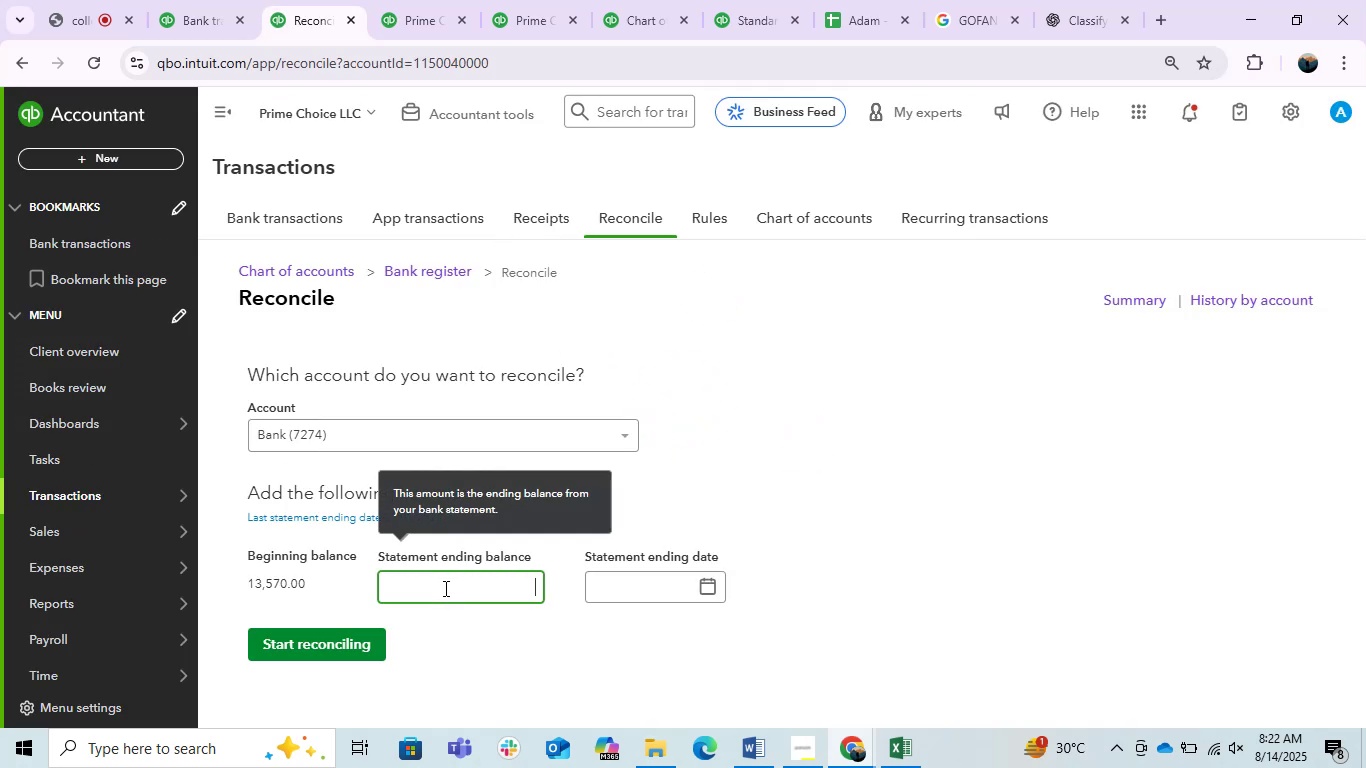 
key(Control+V)
 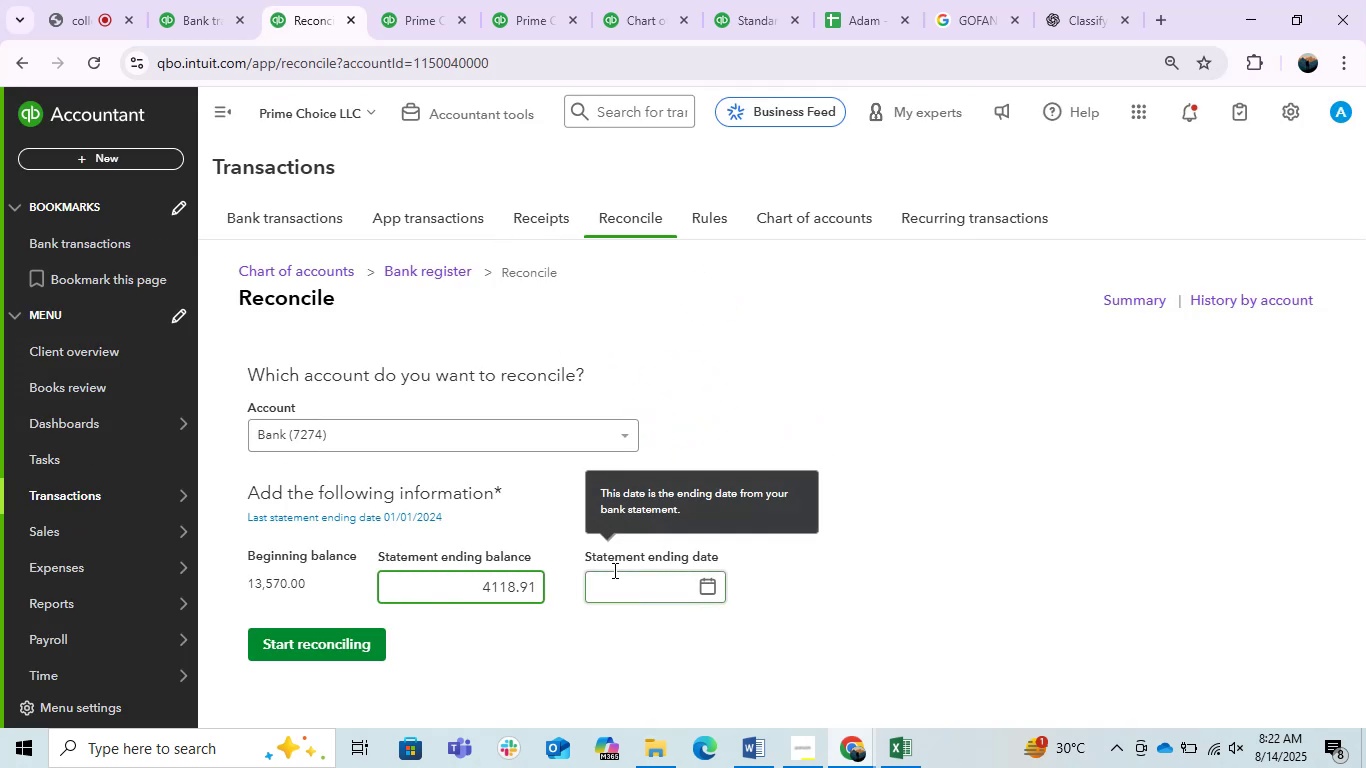 
left_click([613, 570])
 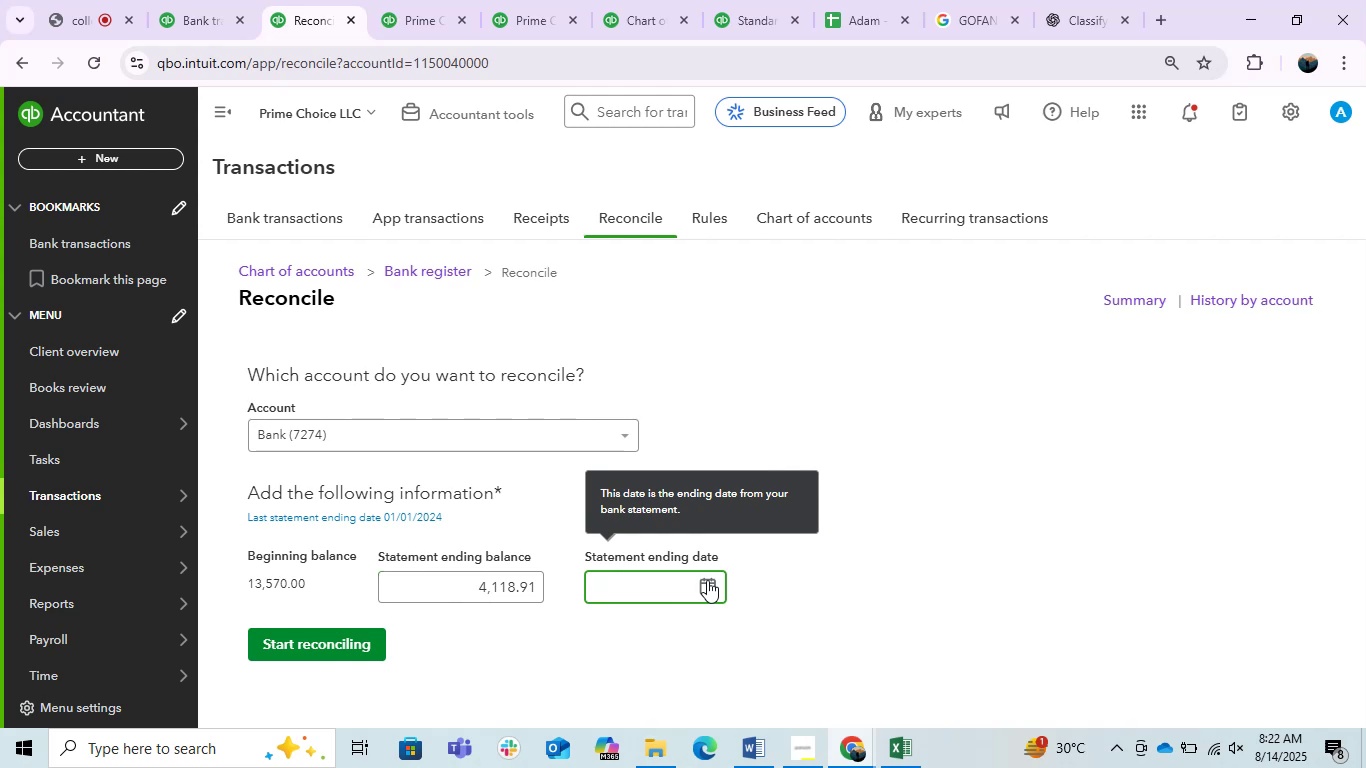 
key(Numpad1)
 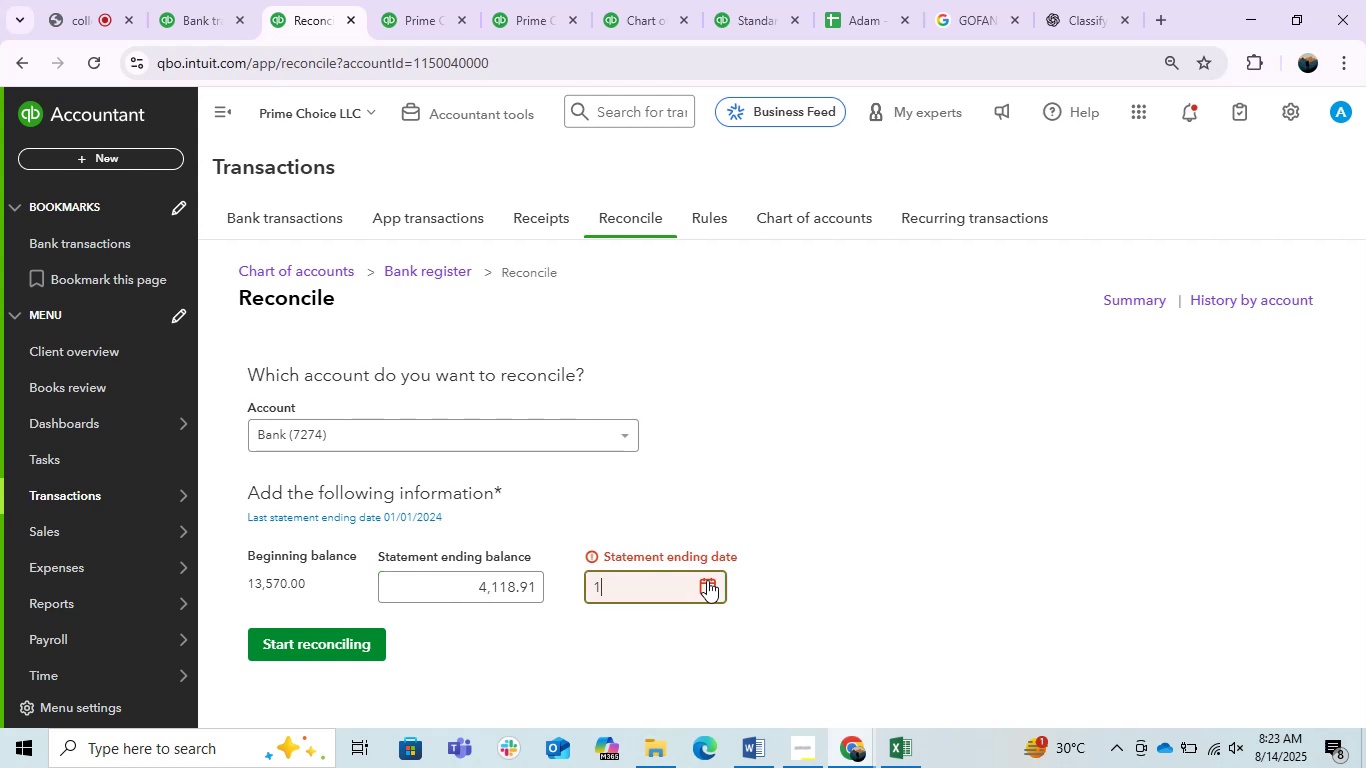 
key(Numpad2)
 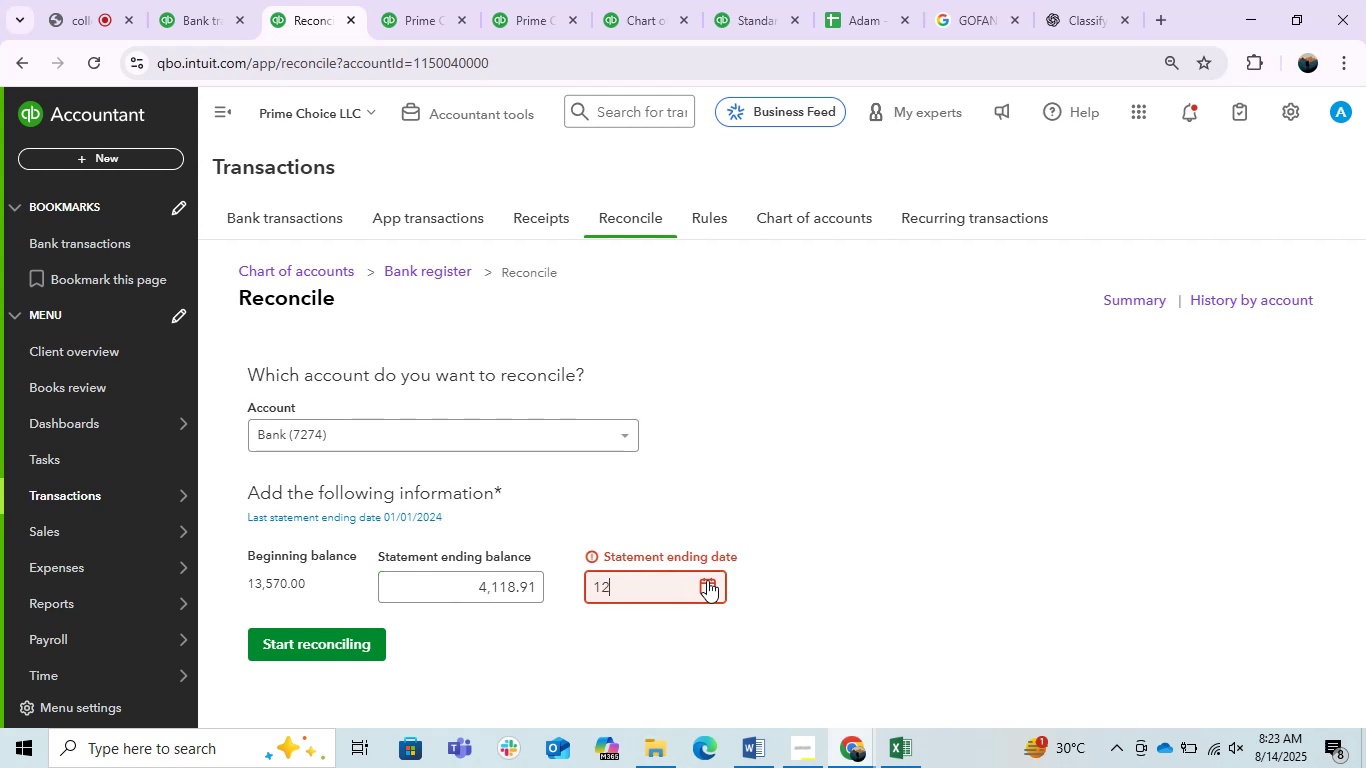 
key(NumpadDivide)
 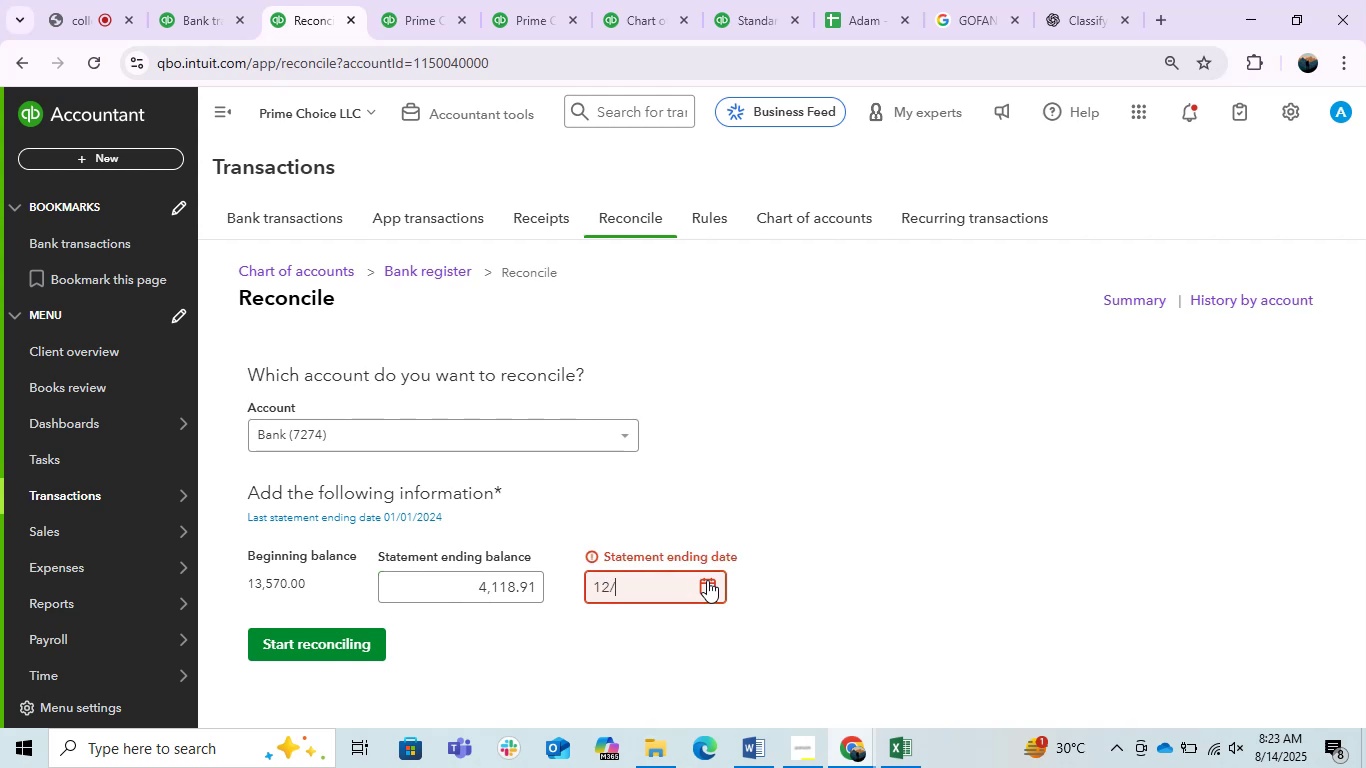 
key(Numpad3)
 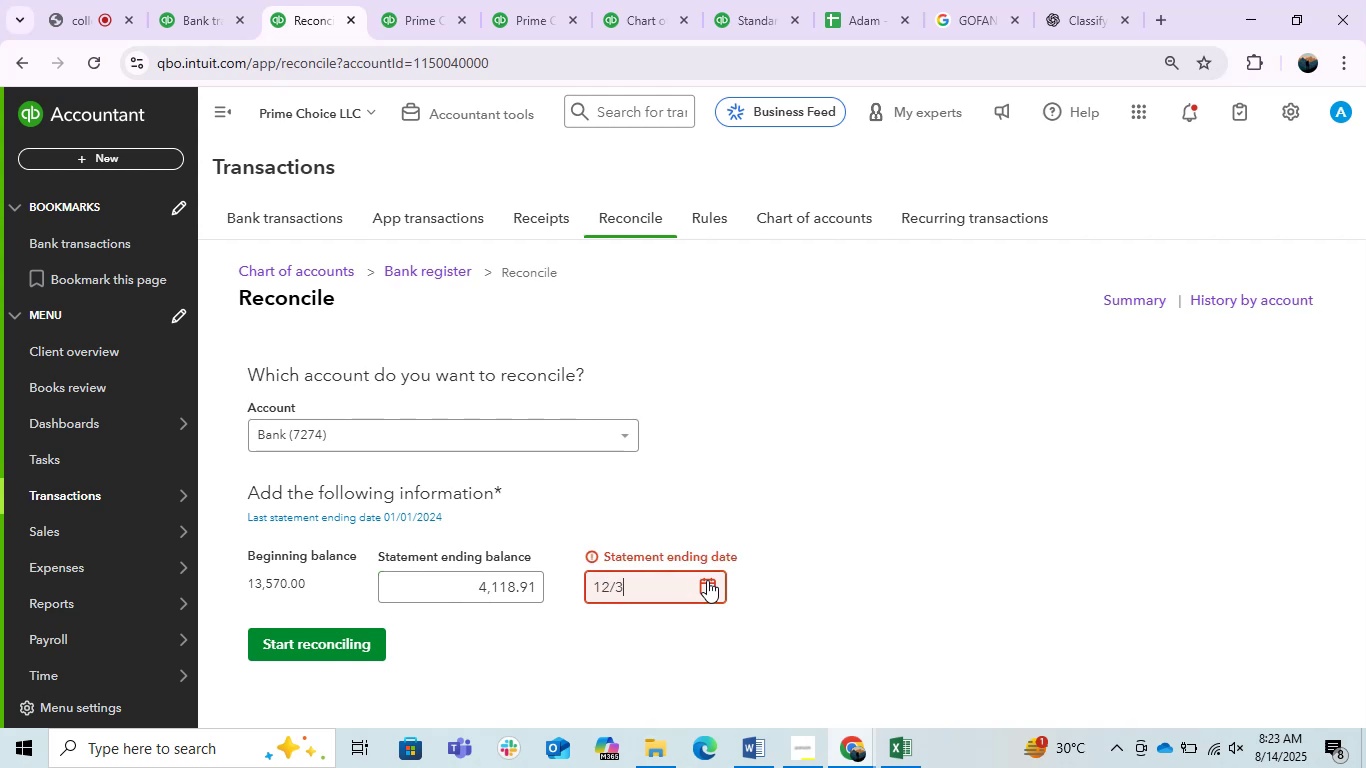 
key(Numpad1)
 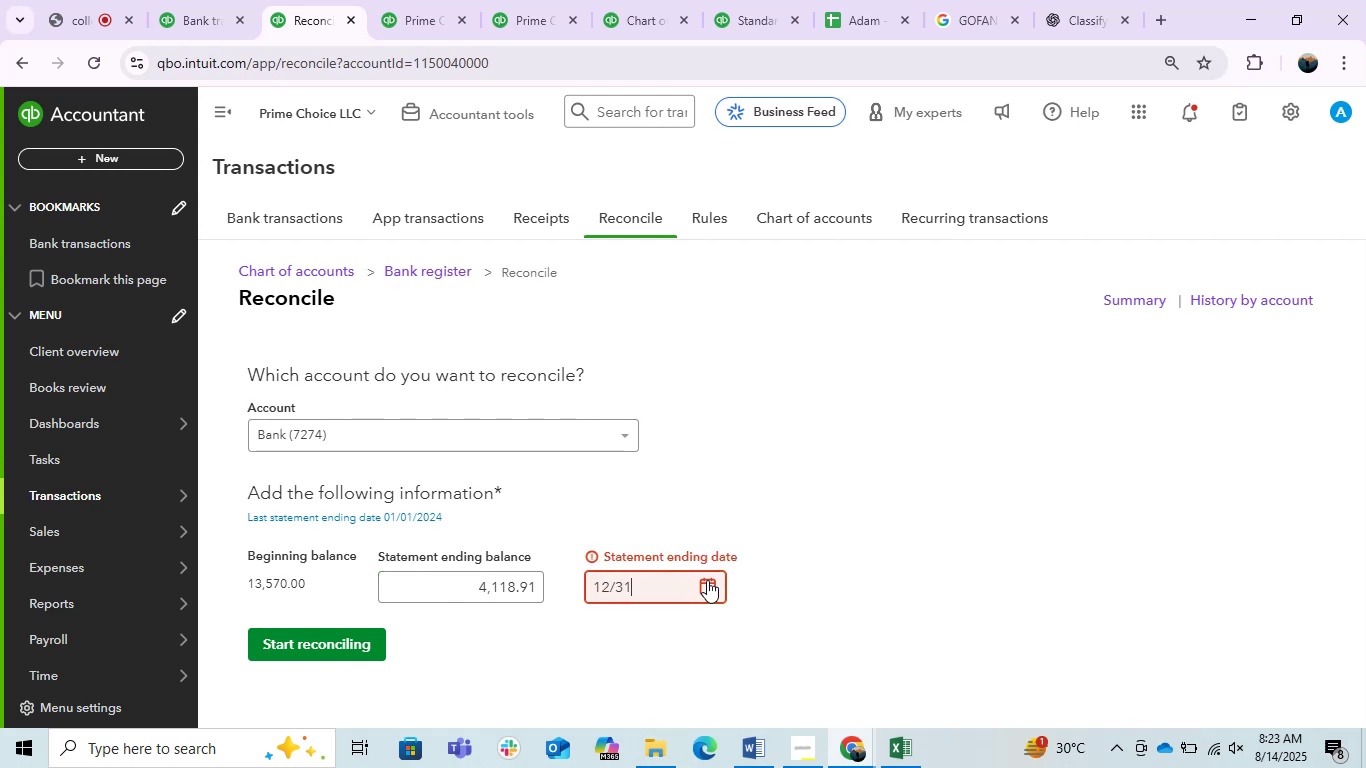 
key(NumpadDivide)
 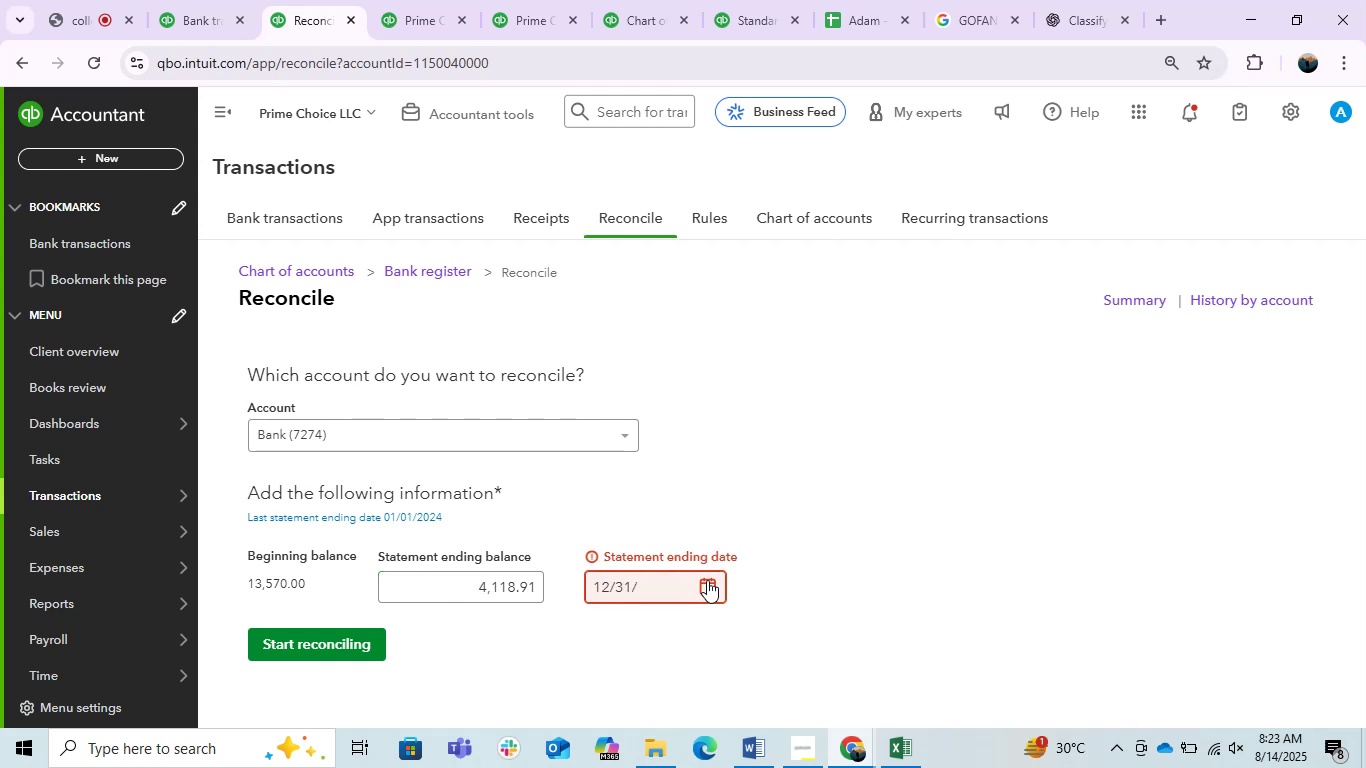 
key(Numpad2)
 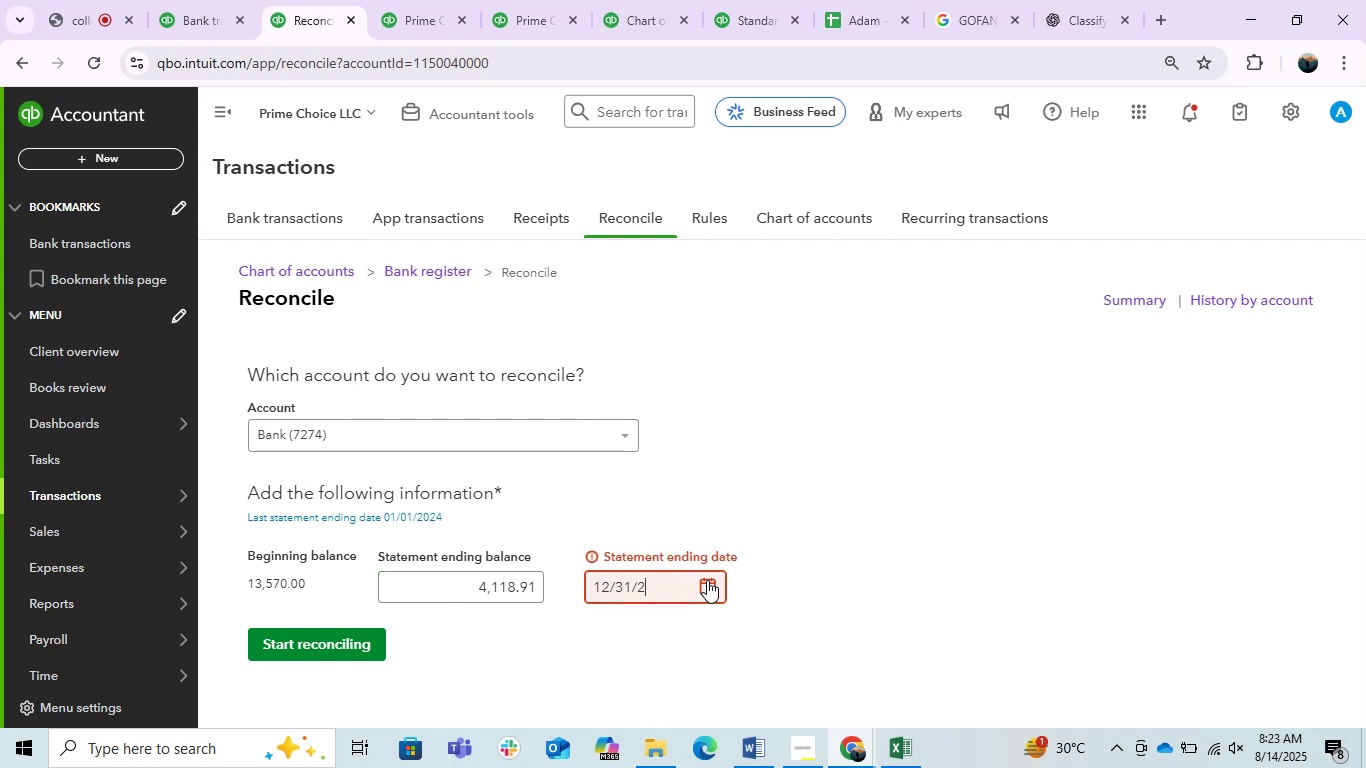 
key(Numpad0)
 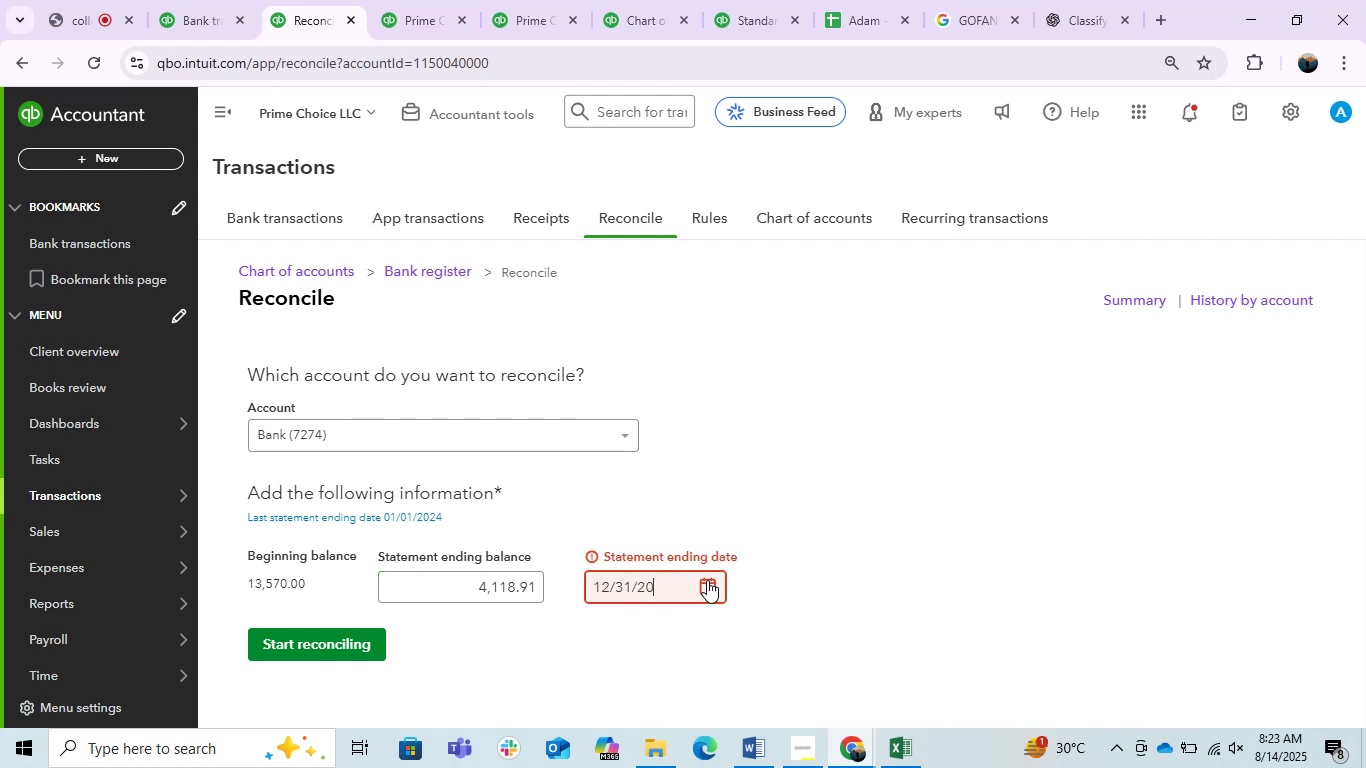 
key(Numpad2)
 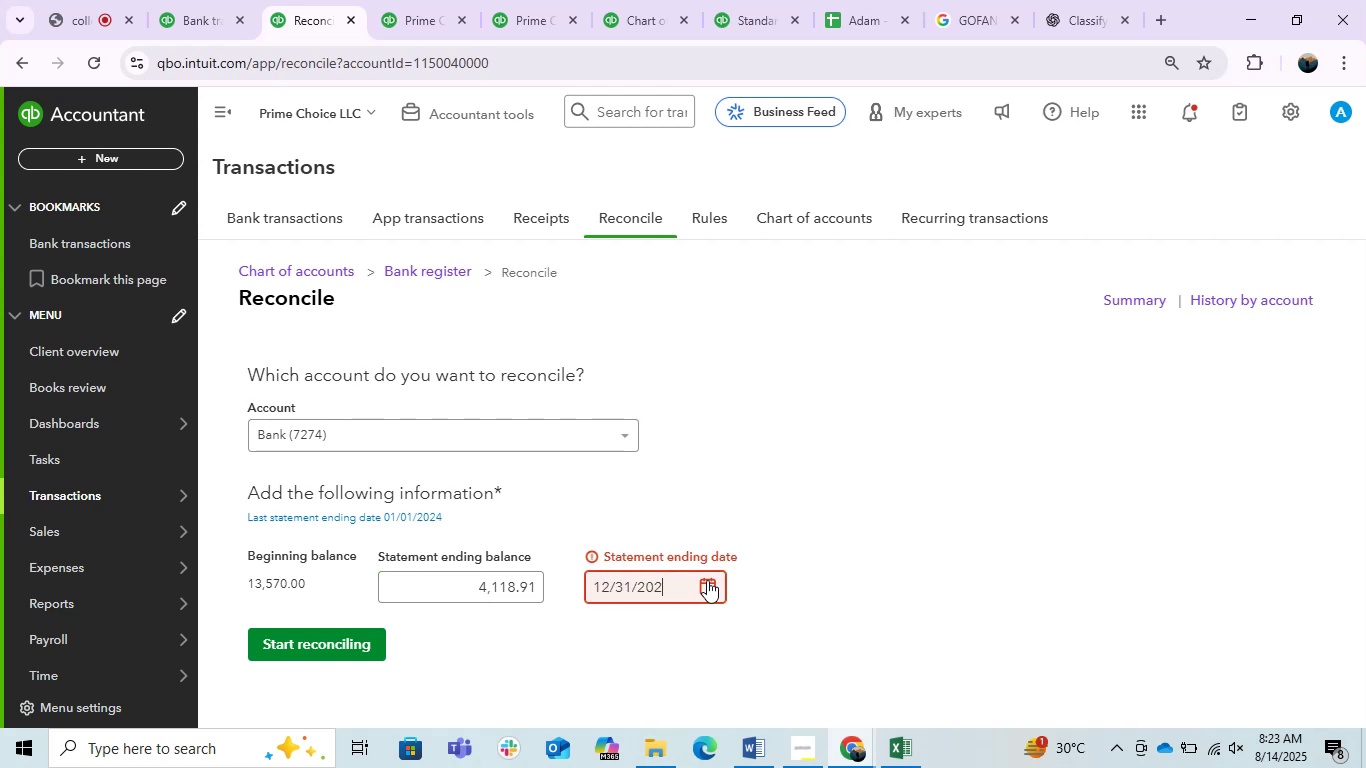 
key(Numpad4)
 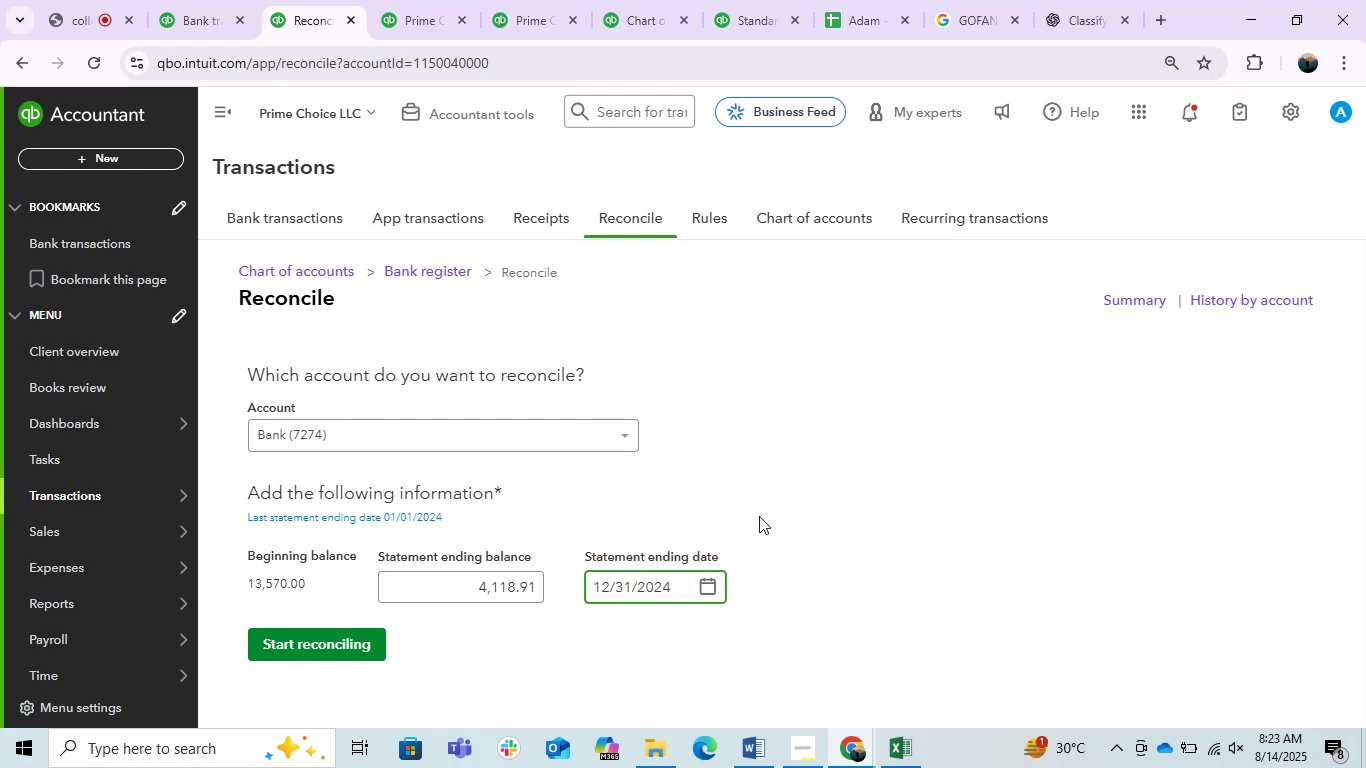 
left_click([759, 516])
 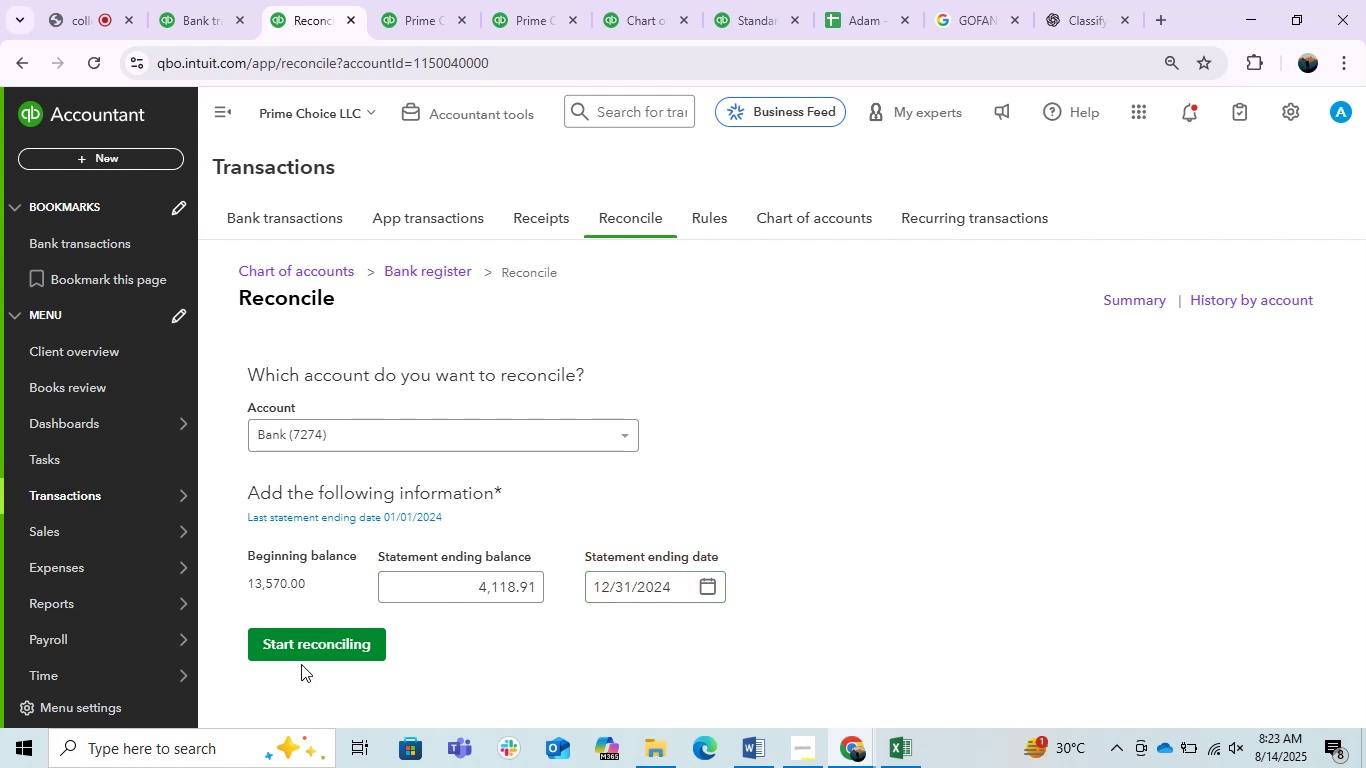 
left_click([294, 648])
 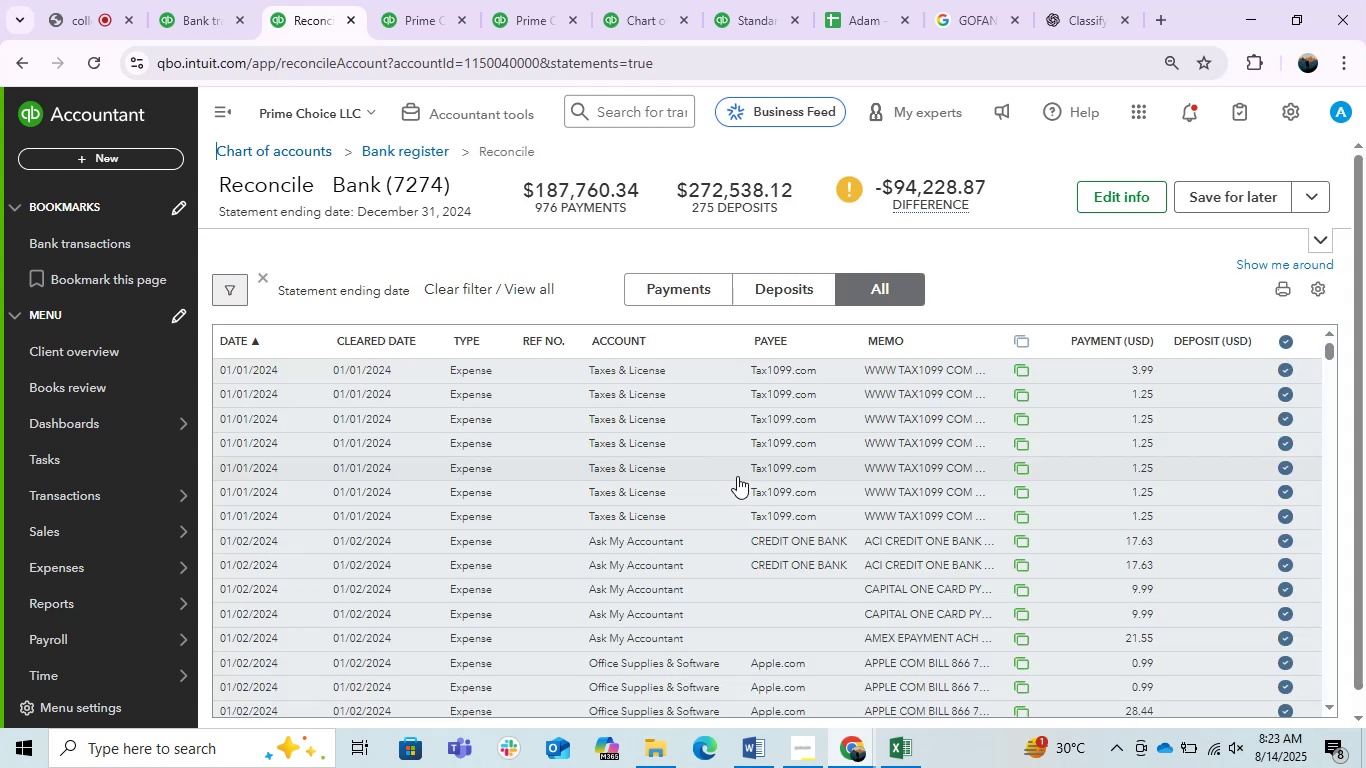 
wait(15.63)
 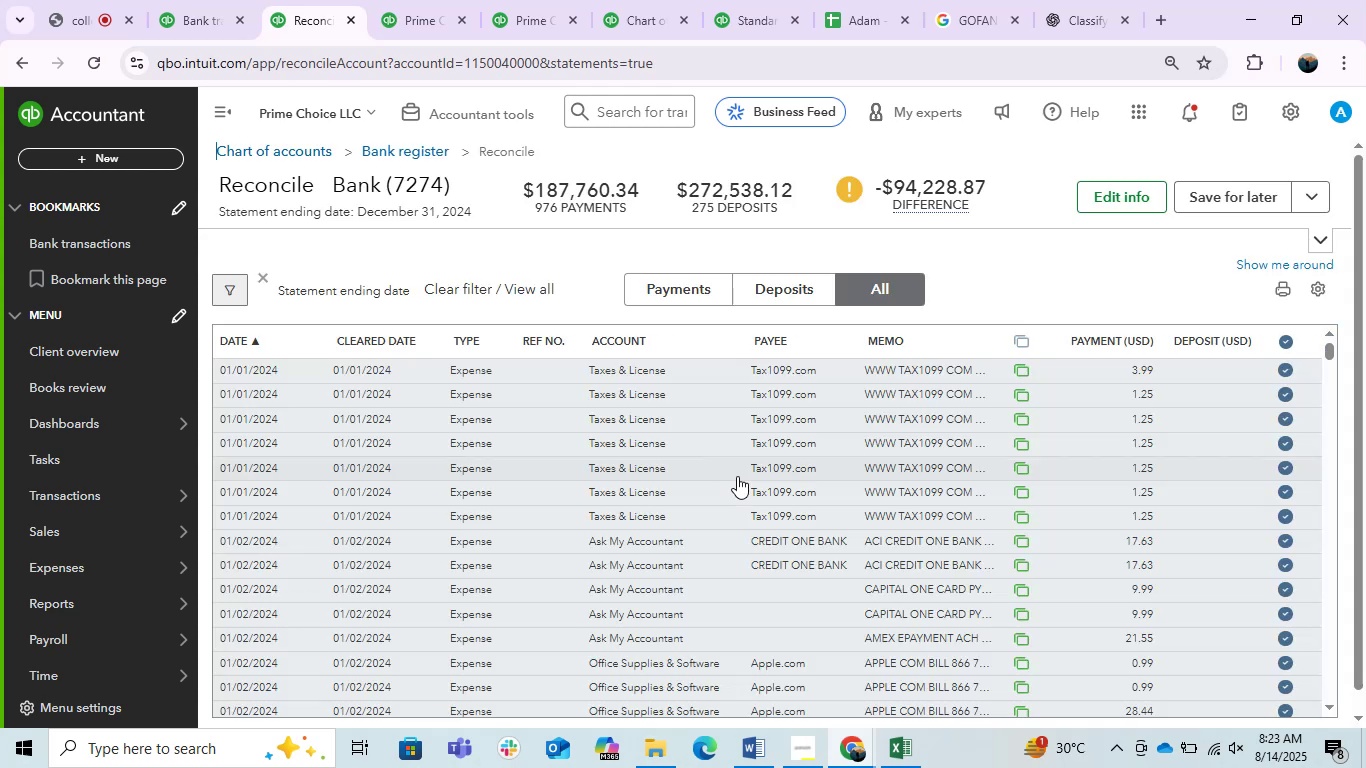 
scroll: coordinate [761, 554], scroll_direction: down, amount: 11.0
 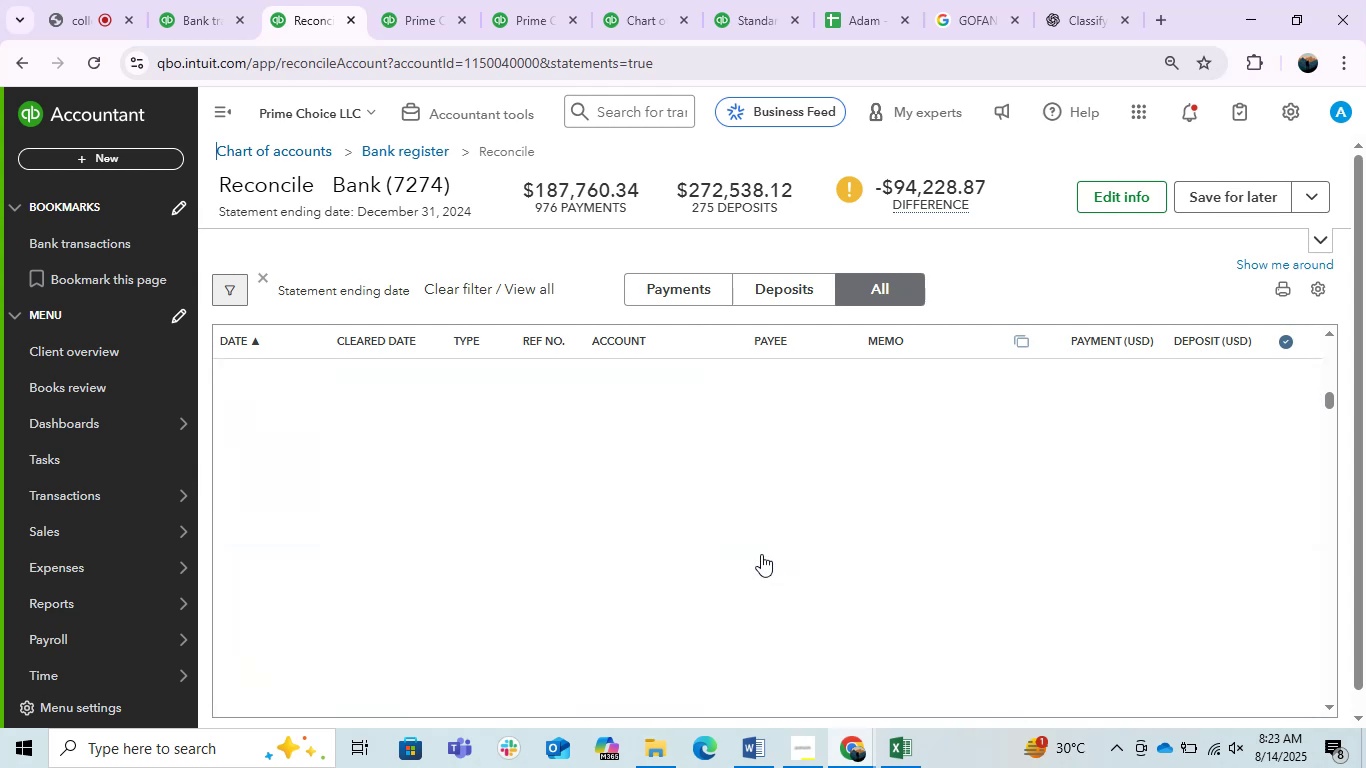 
scroll: coordinate [765, 531], scroll_direction: up, amount: 6.0
 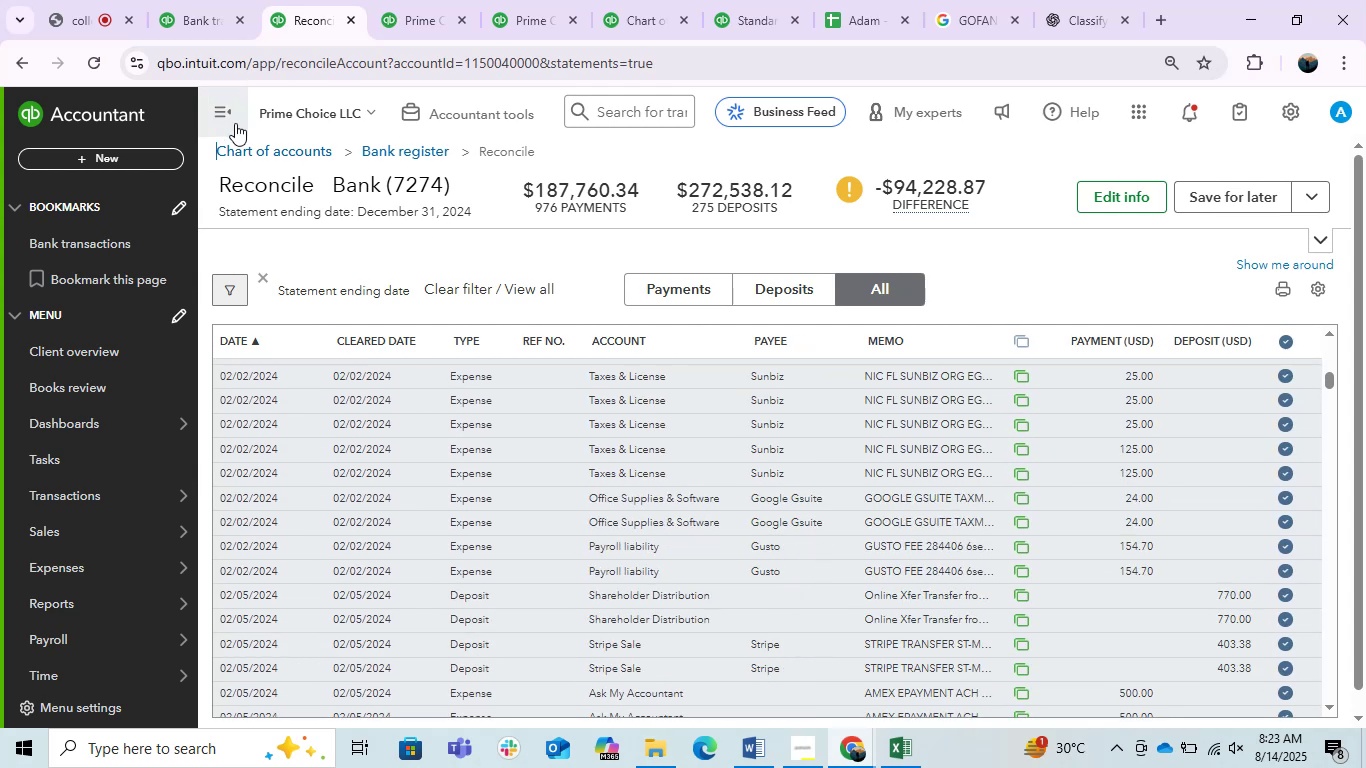 
left_click([228, 123])
 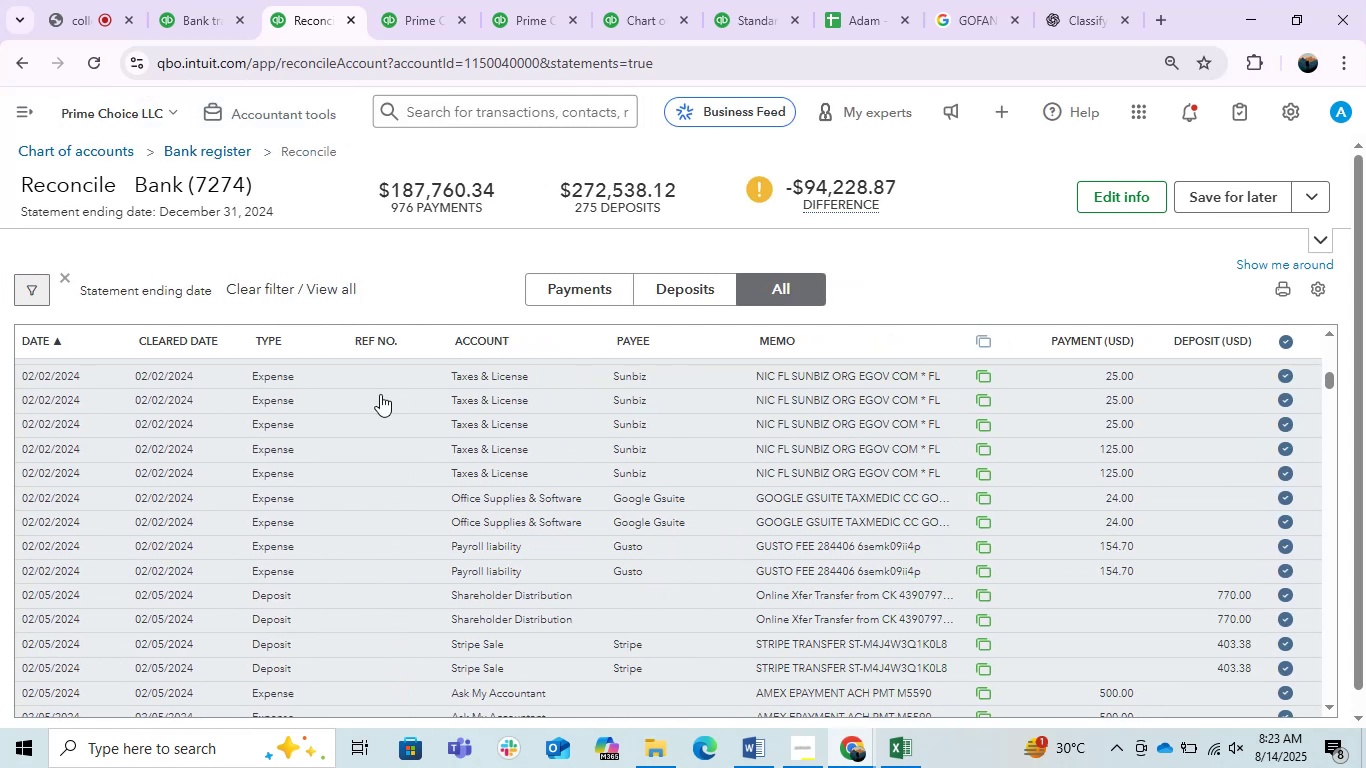 
scroll: coordinate [591, 531], scroll_direction: down, amount: 5.0
 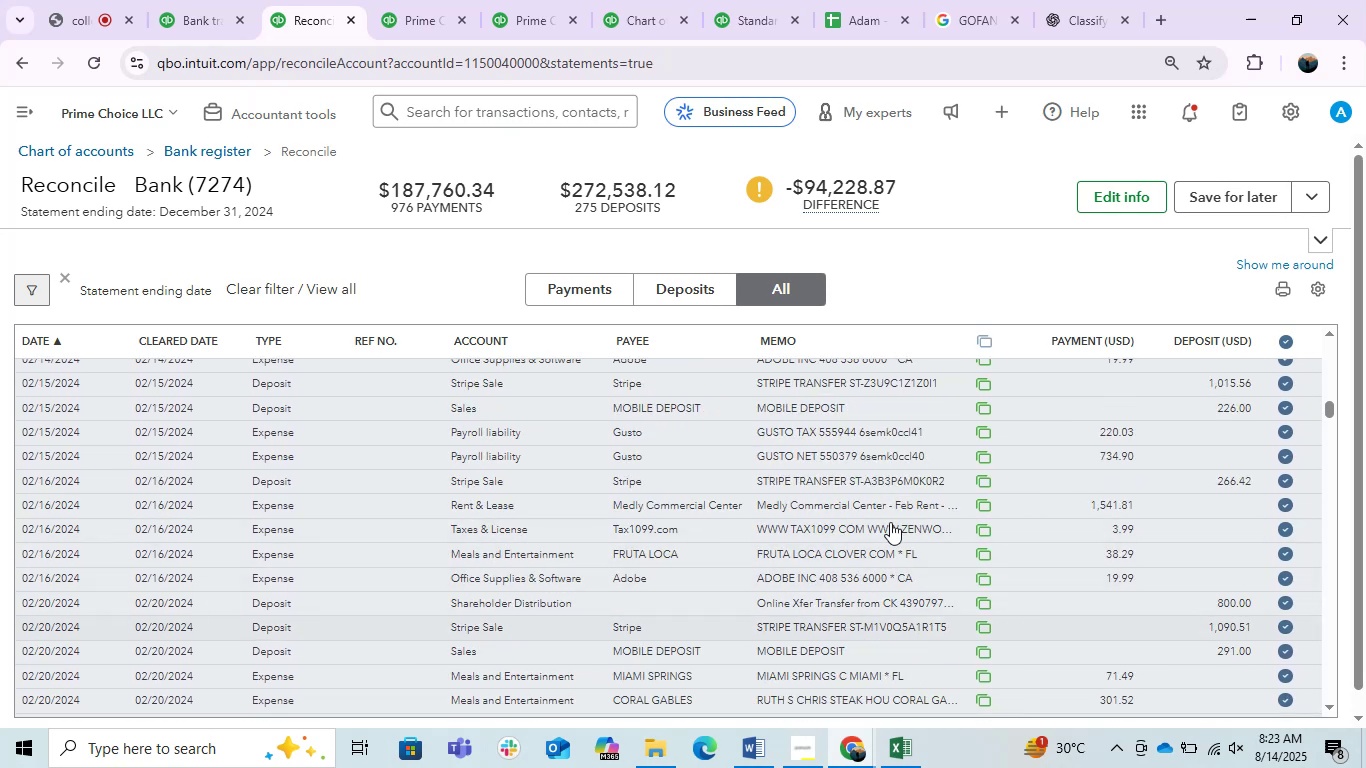 
left_click([1101, 190])
 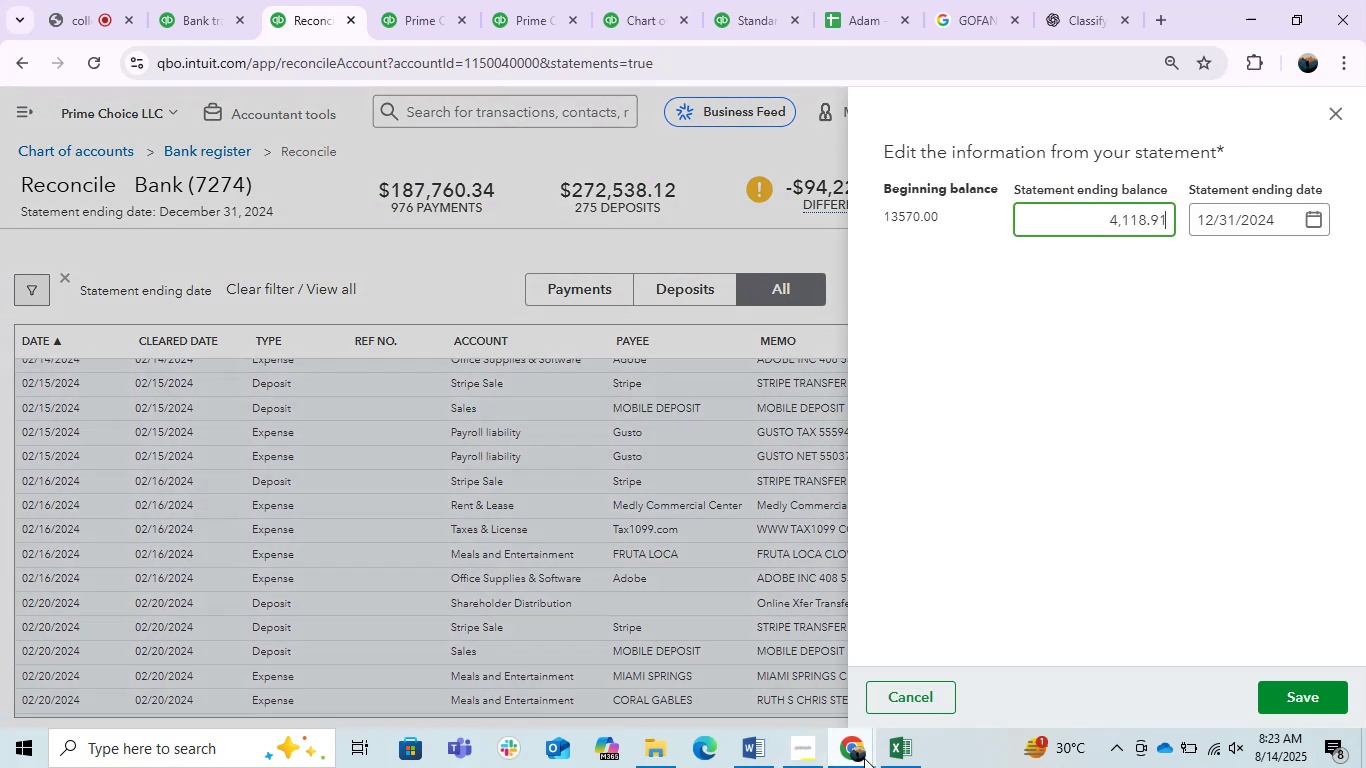 
wait(5.15)
 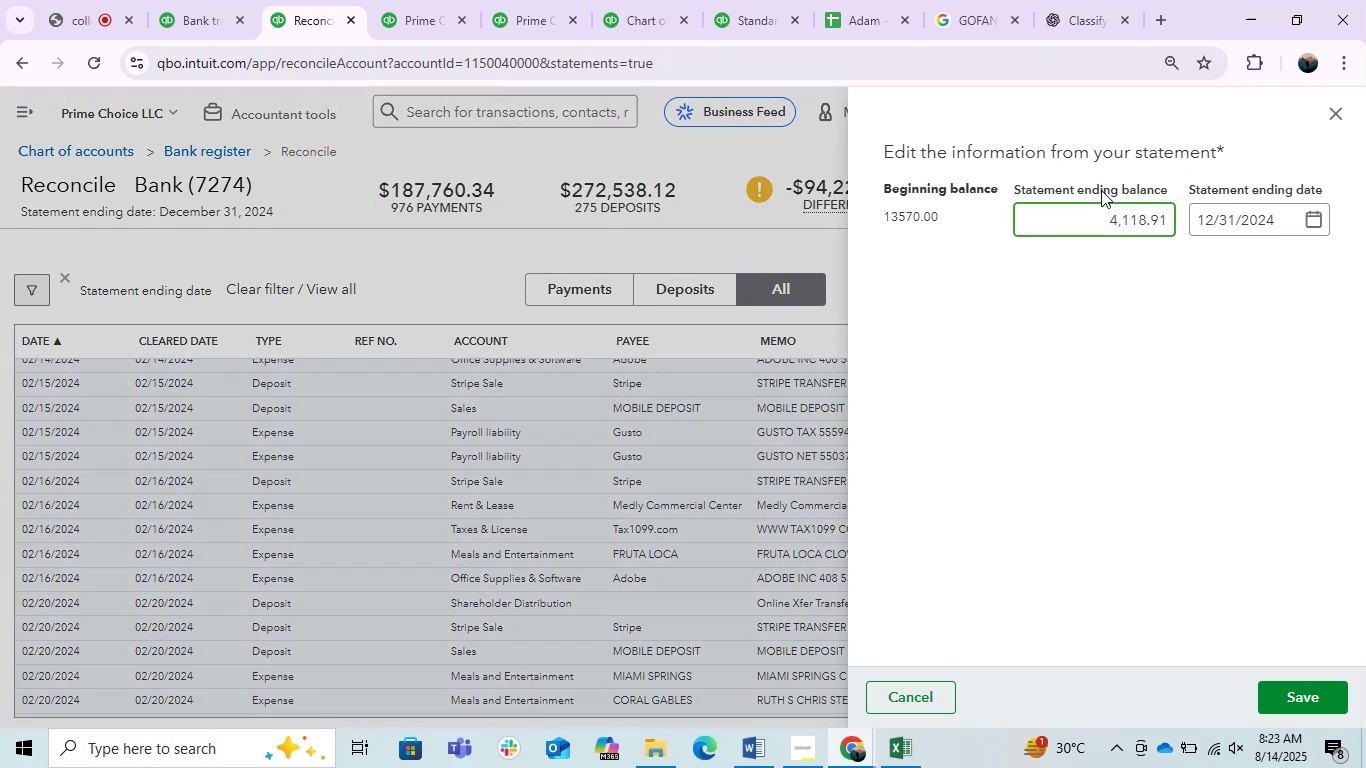 
left_click([884, 754])
 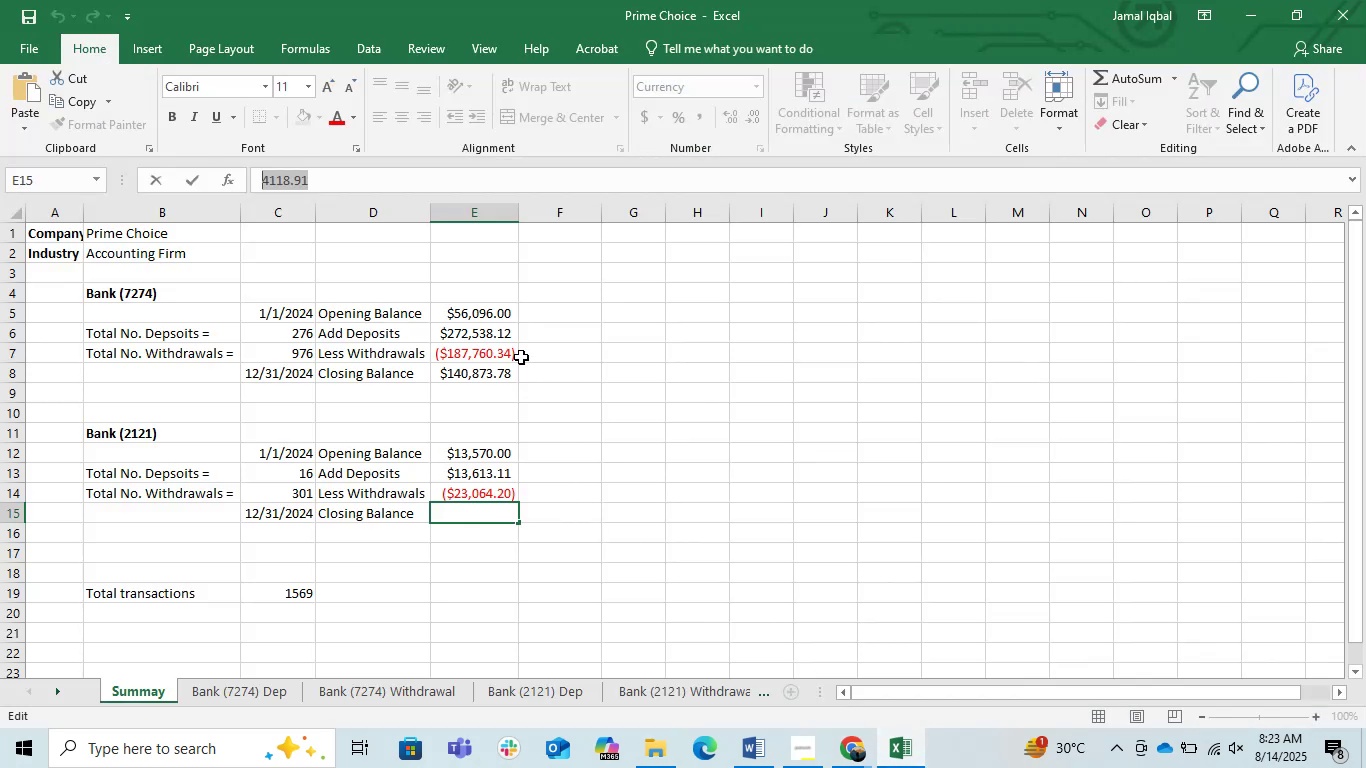 
left_click([504, 368])
 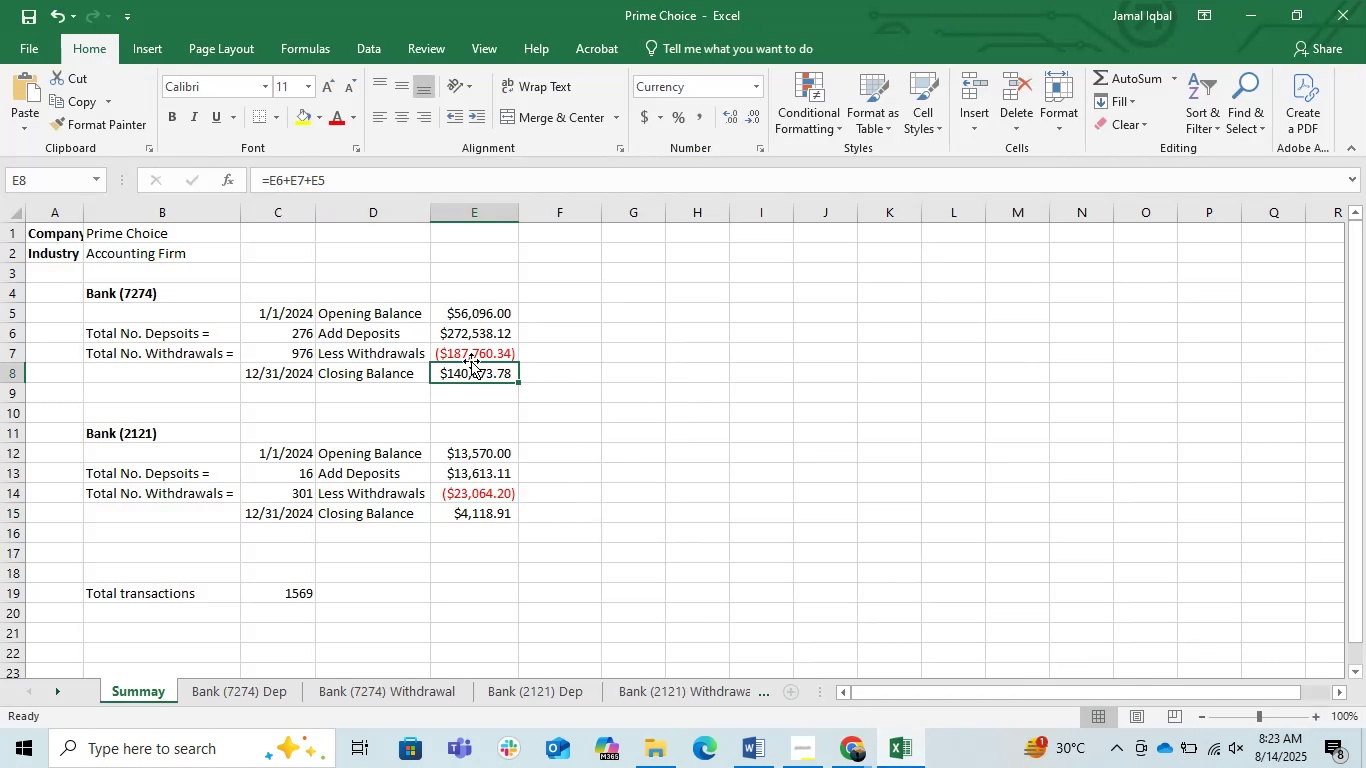 
left_click([485, 309])
 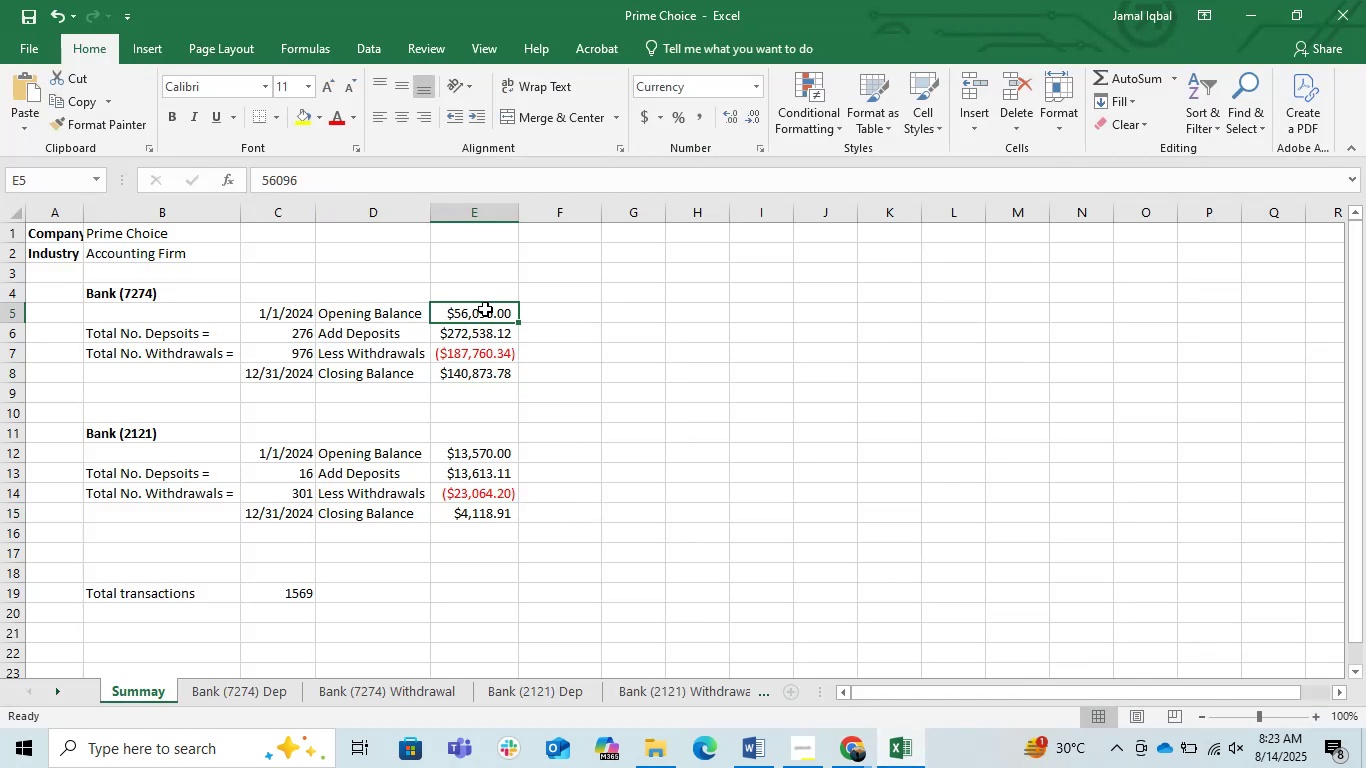 
left_click([472, 376])
 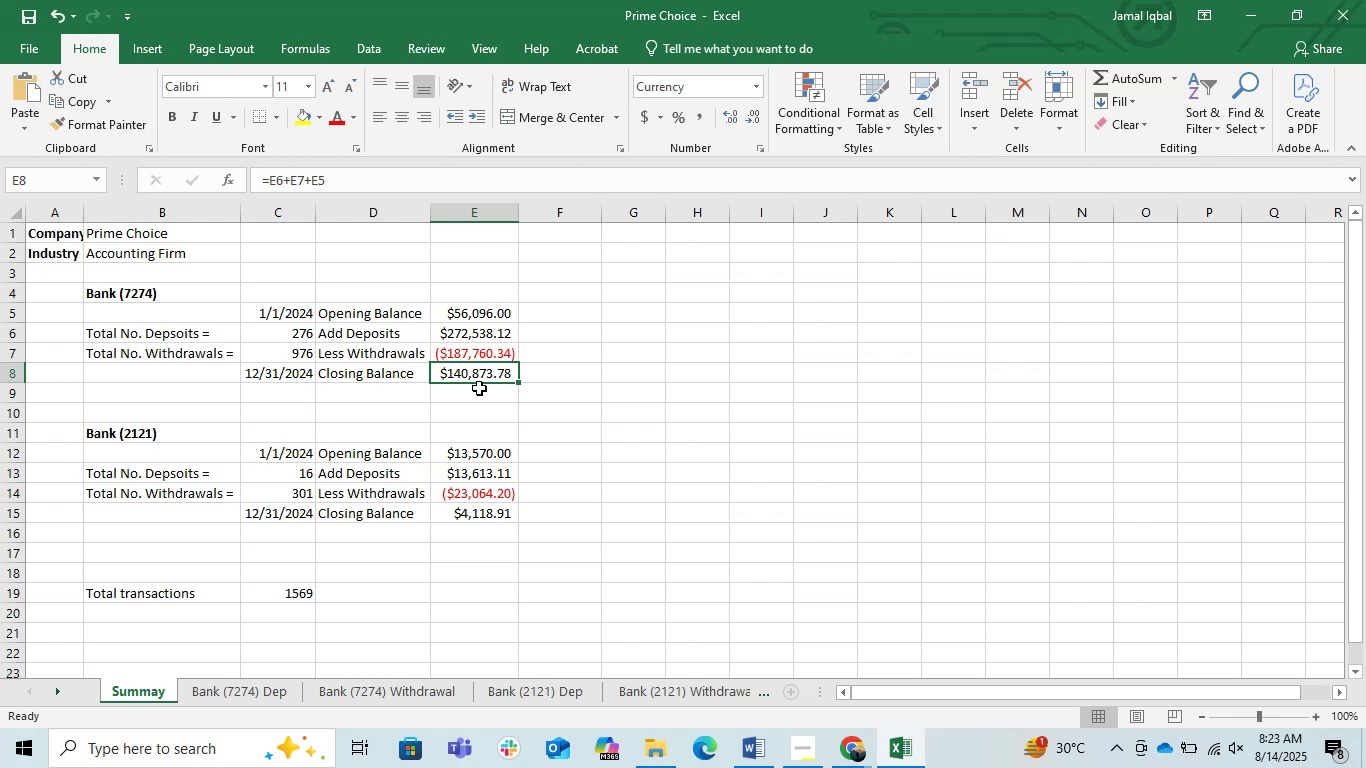 
key(Control+C)
 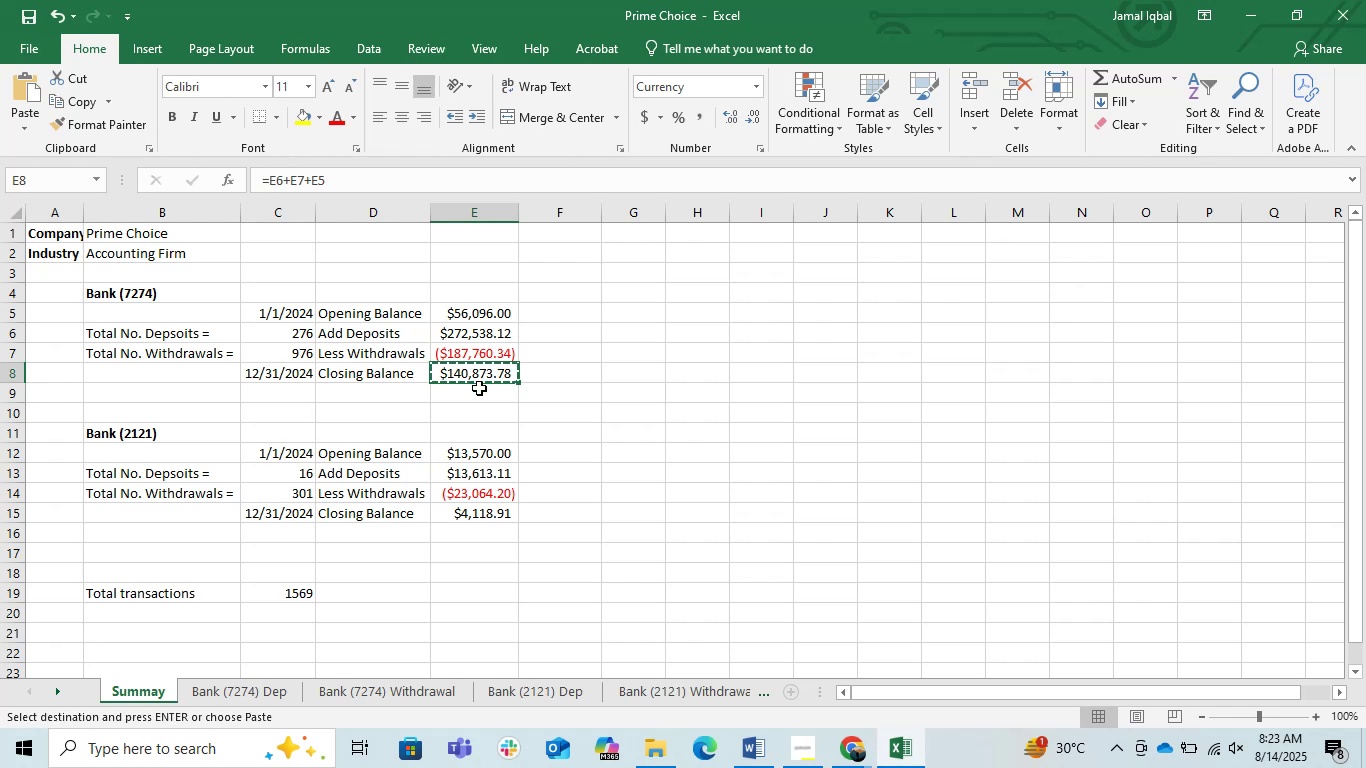 
key(Alt+AltLeft)
 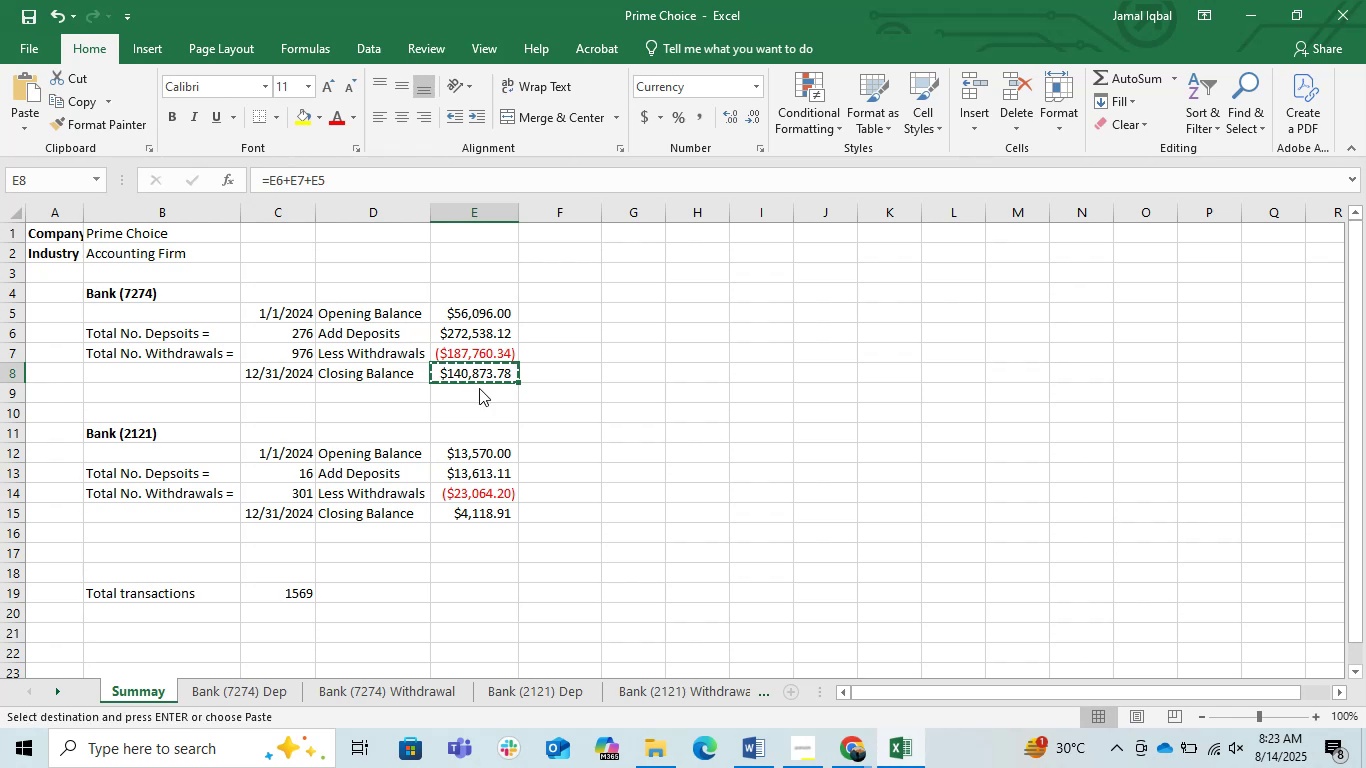 
type(esv)
 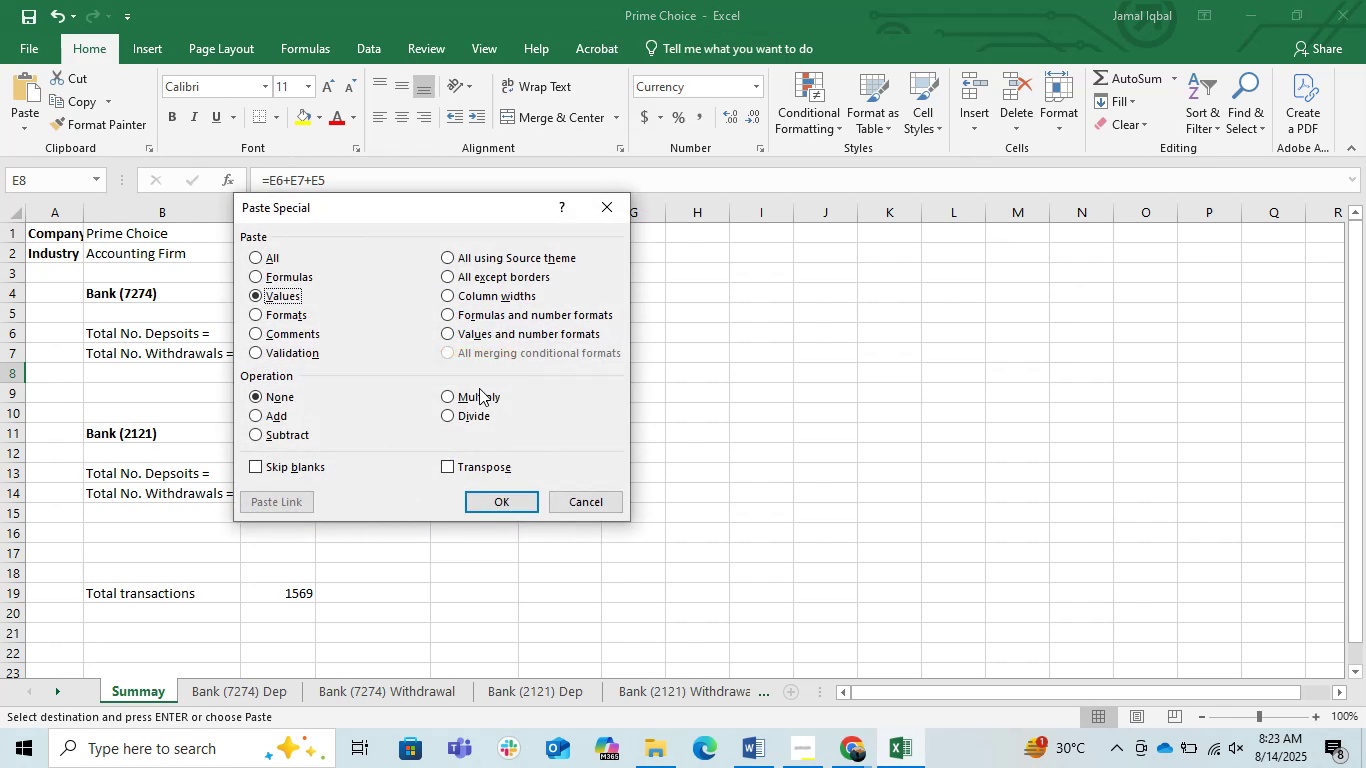 
key(Enter)
 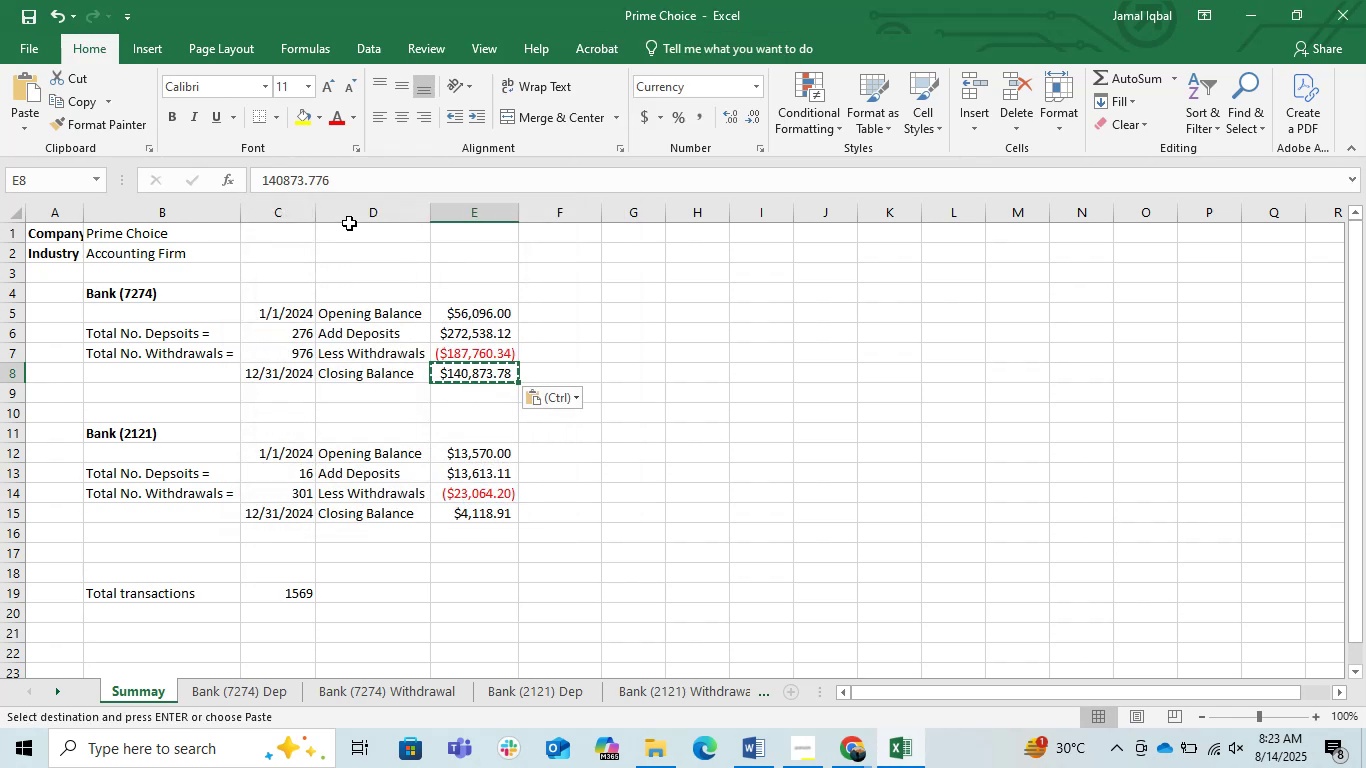 
left_click_drag(start_coordinate=[341, 181], to_coordinate=[246, 179])
 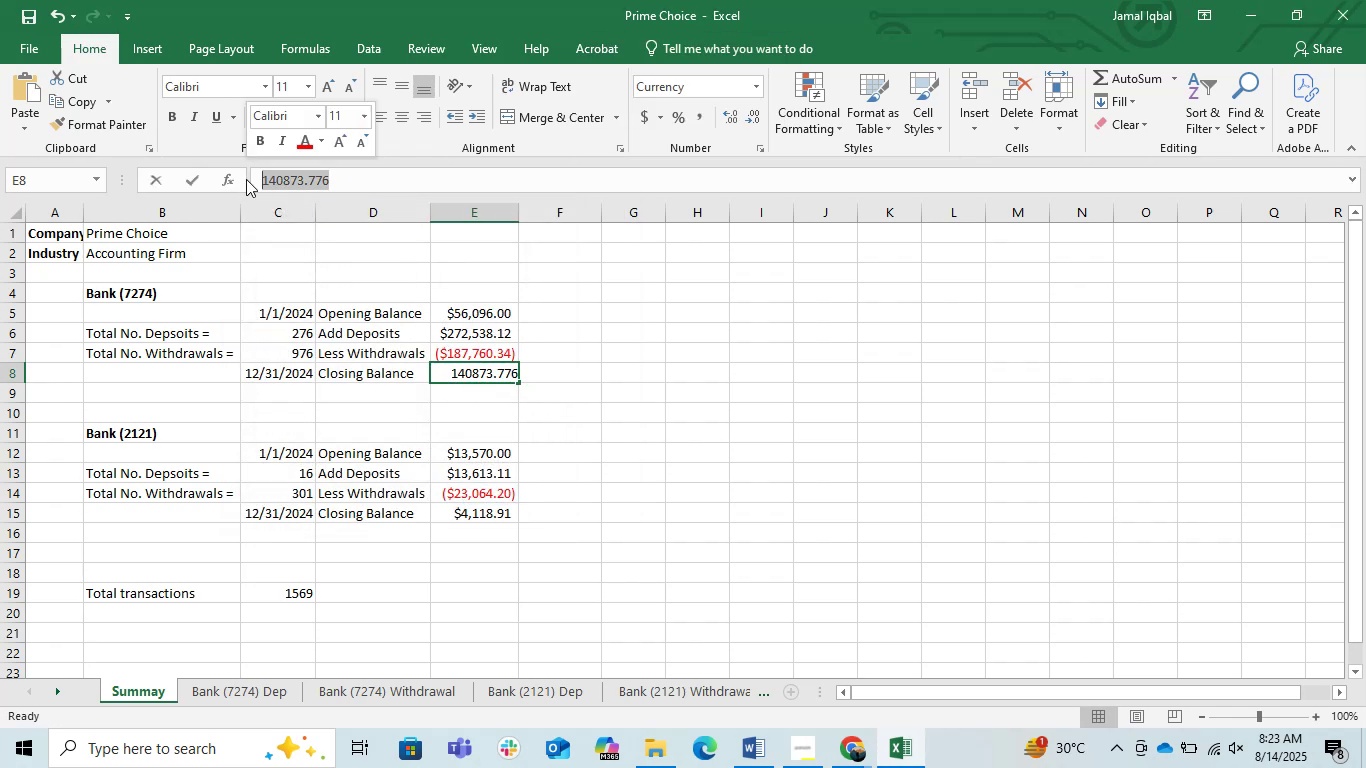 
key(Control+C)
 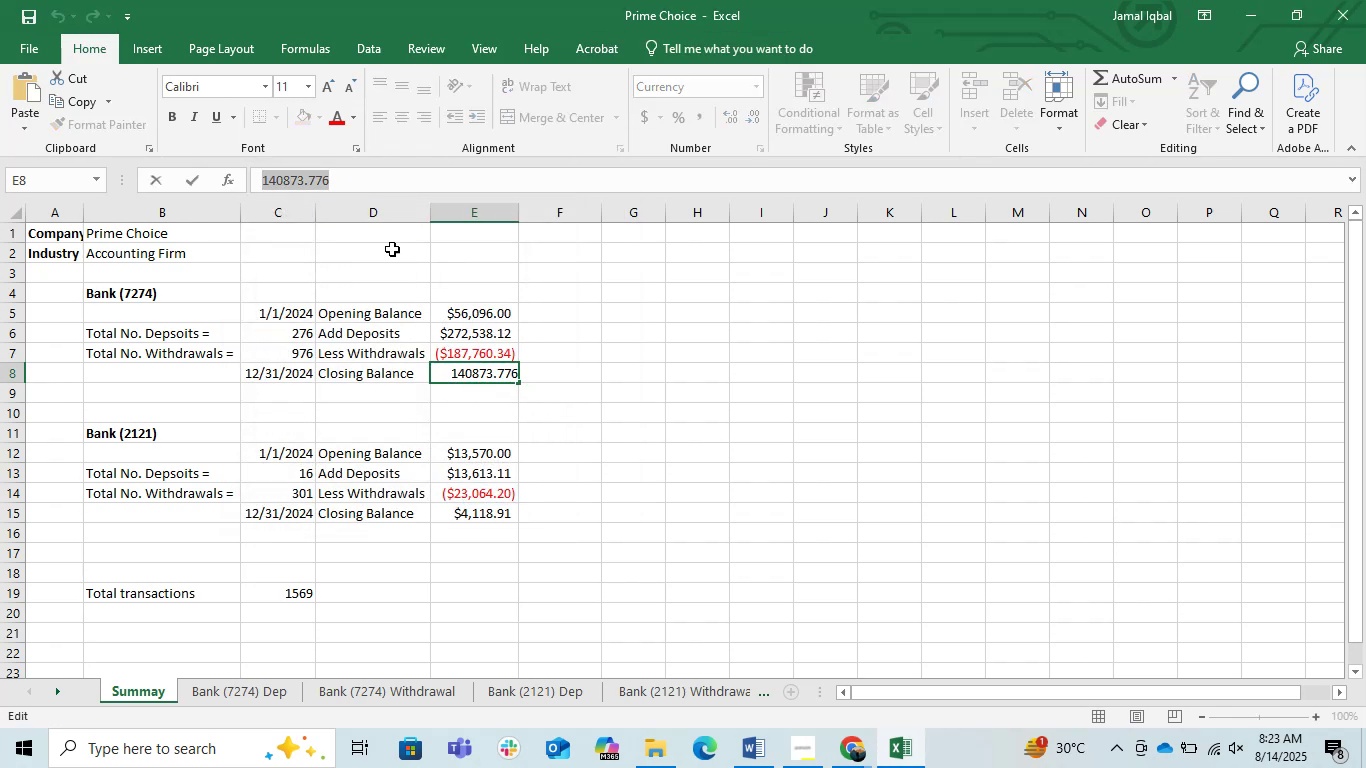 
key(Control+C)
 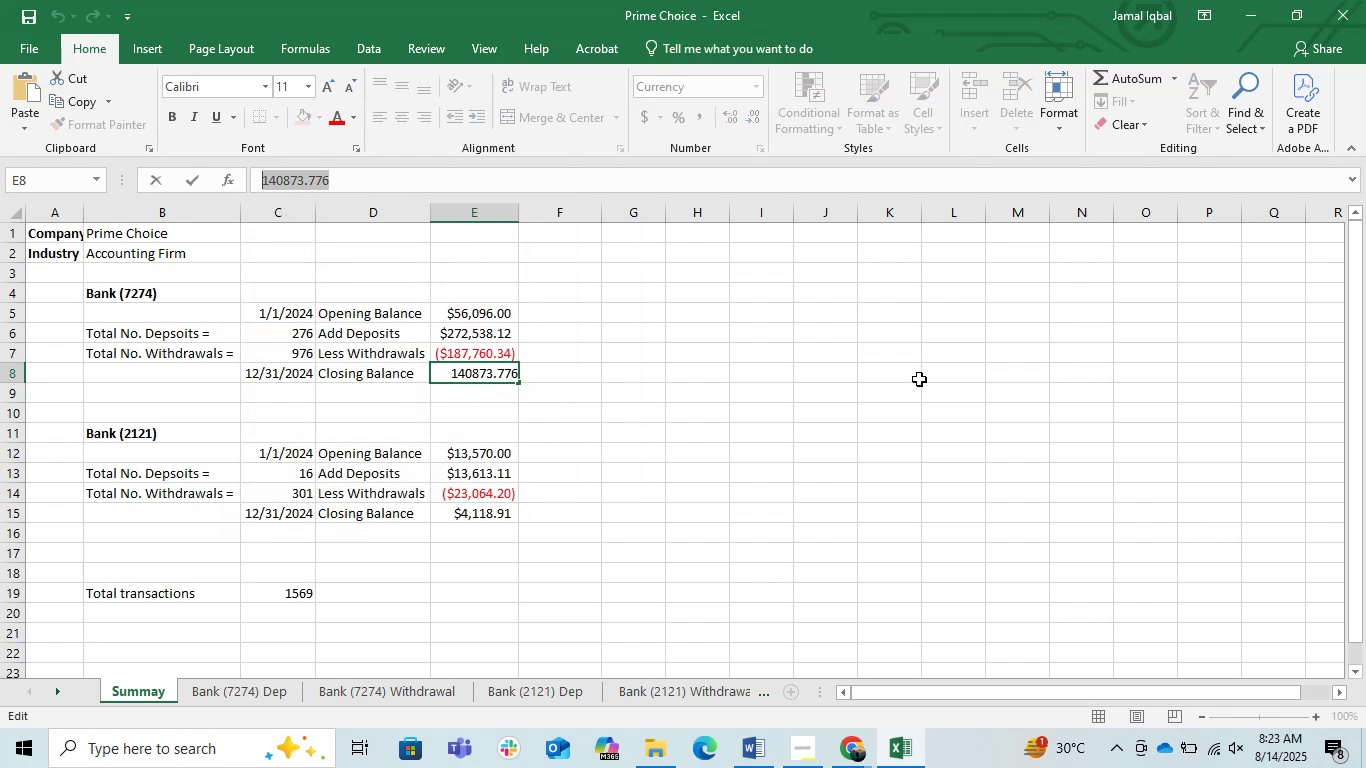 
key(Control+C)
 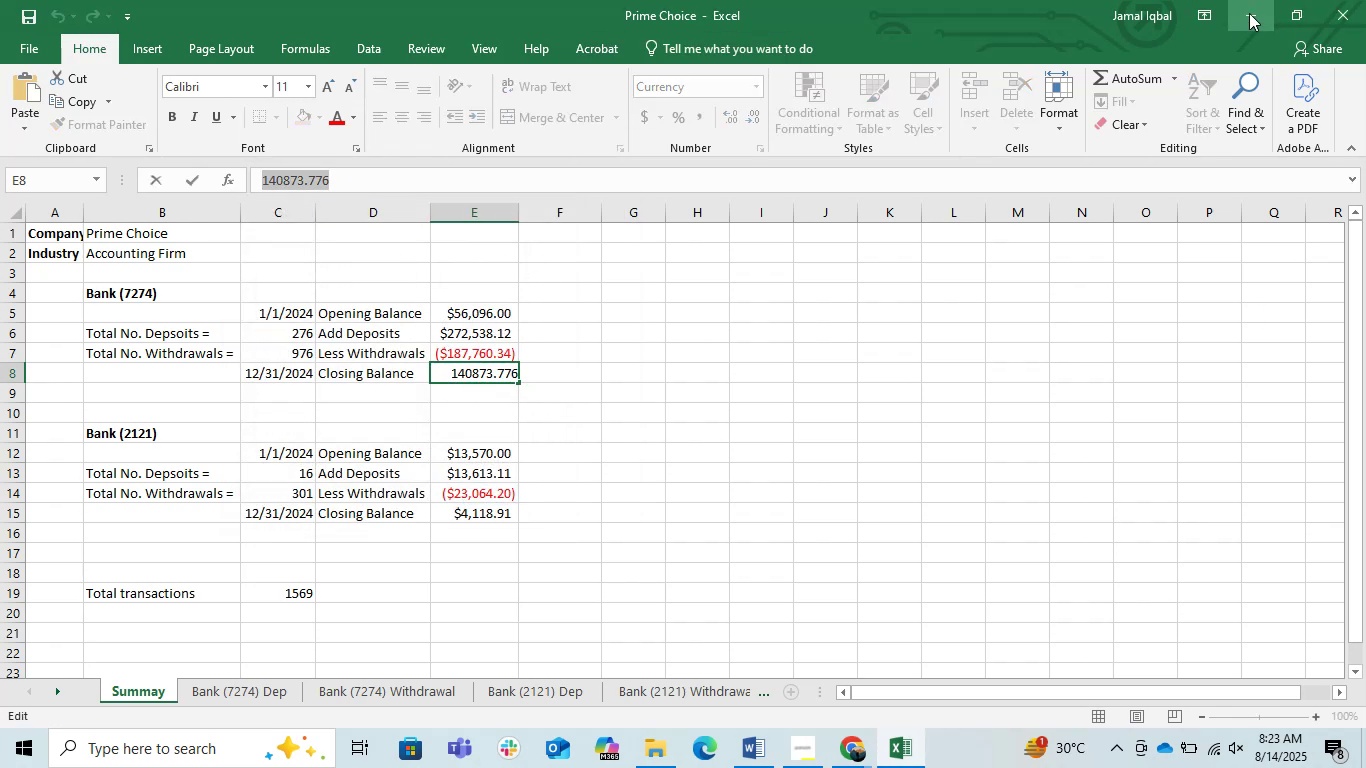 
left_click([1249, 13])
 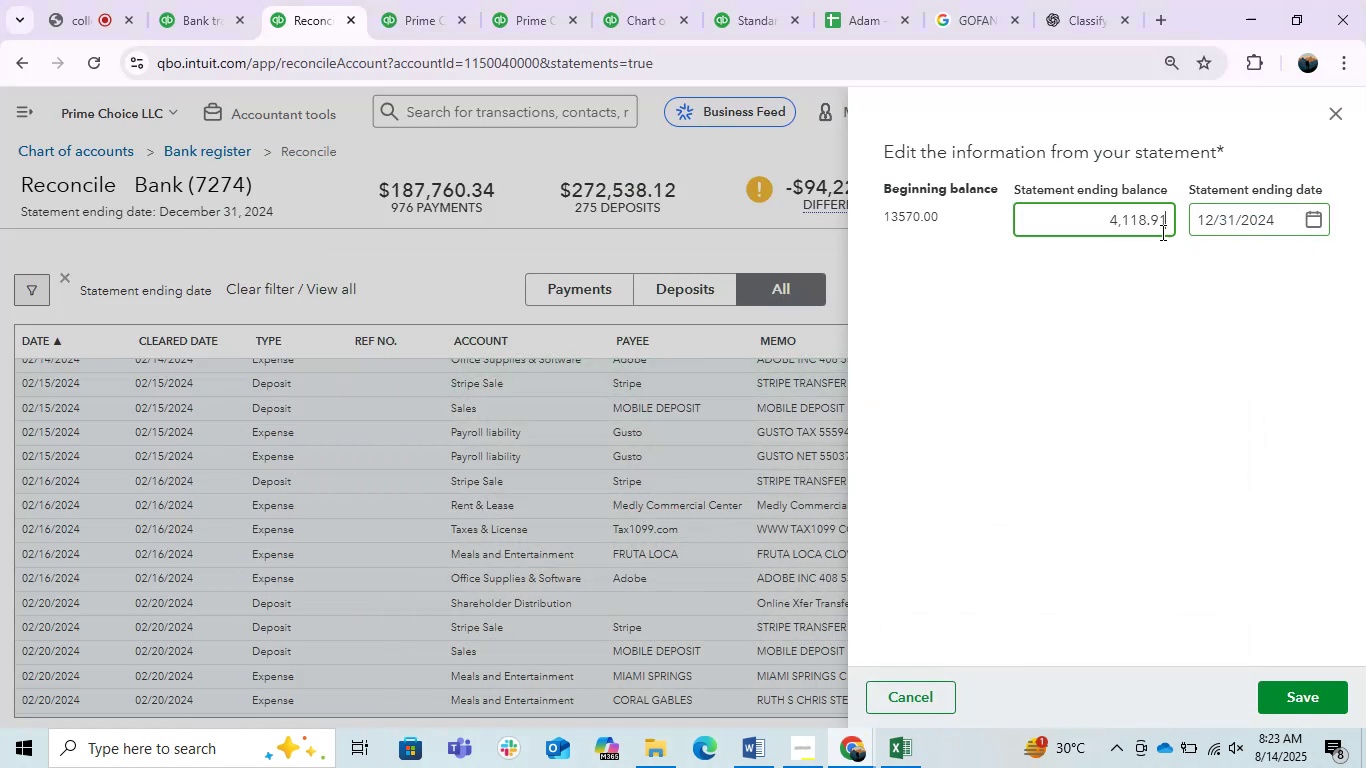 
double_click([1136, 226])
 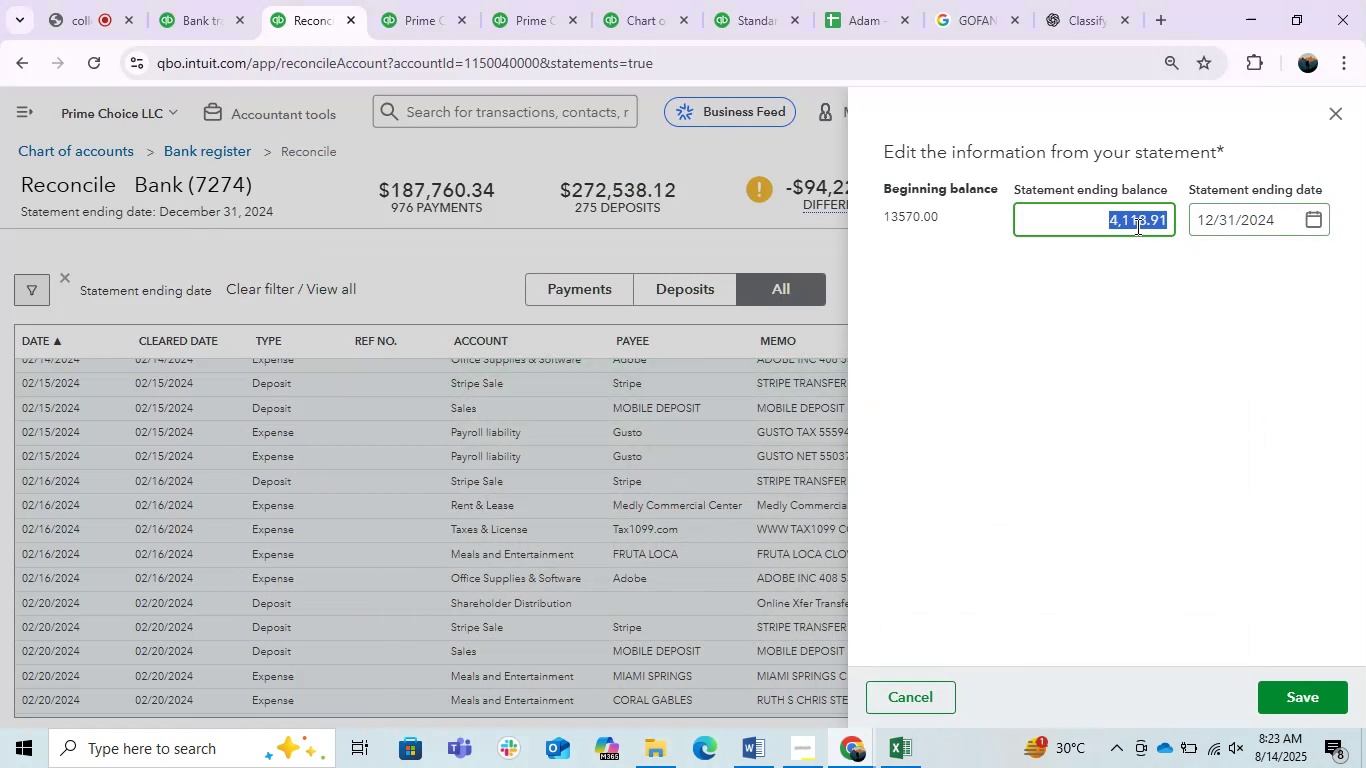 
key(Control+ControlLeft)
 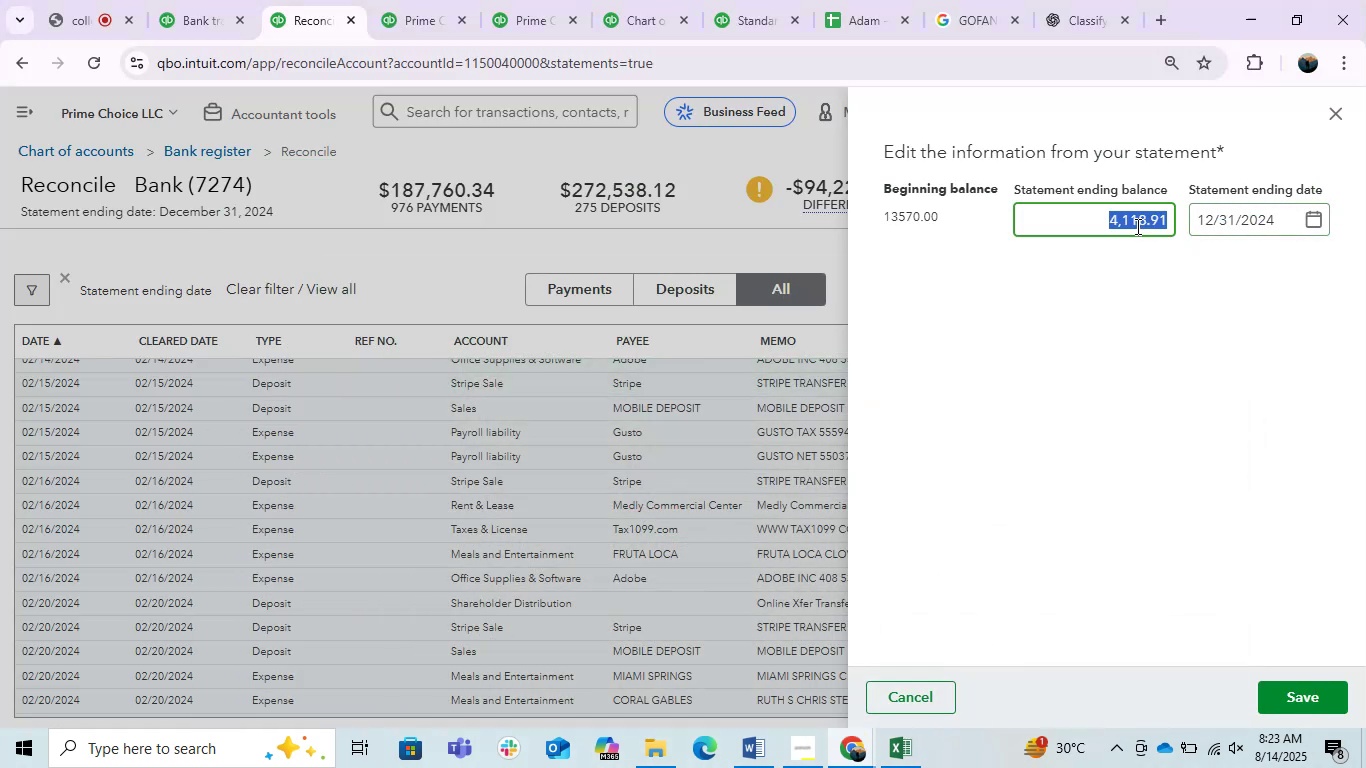 
triple_click([1136, 226])
 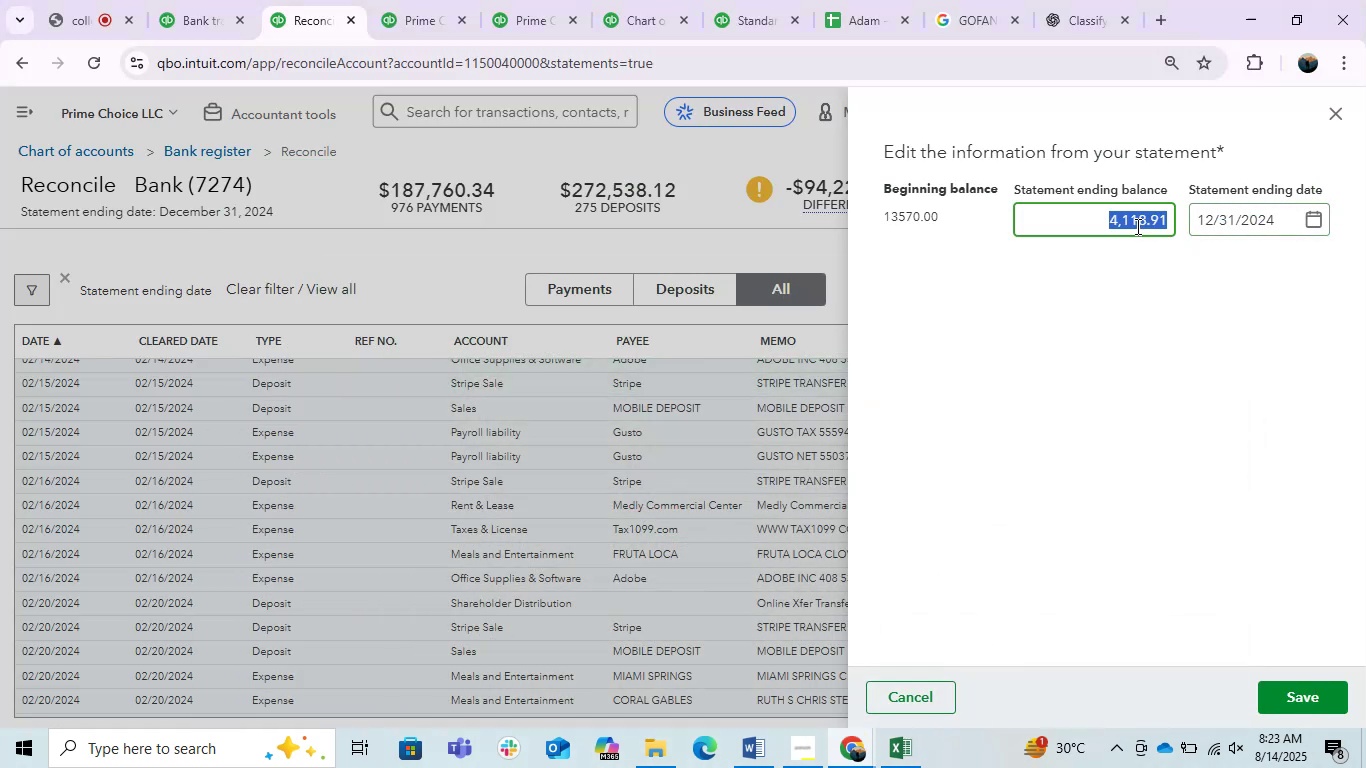 
key(Control+V)
 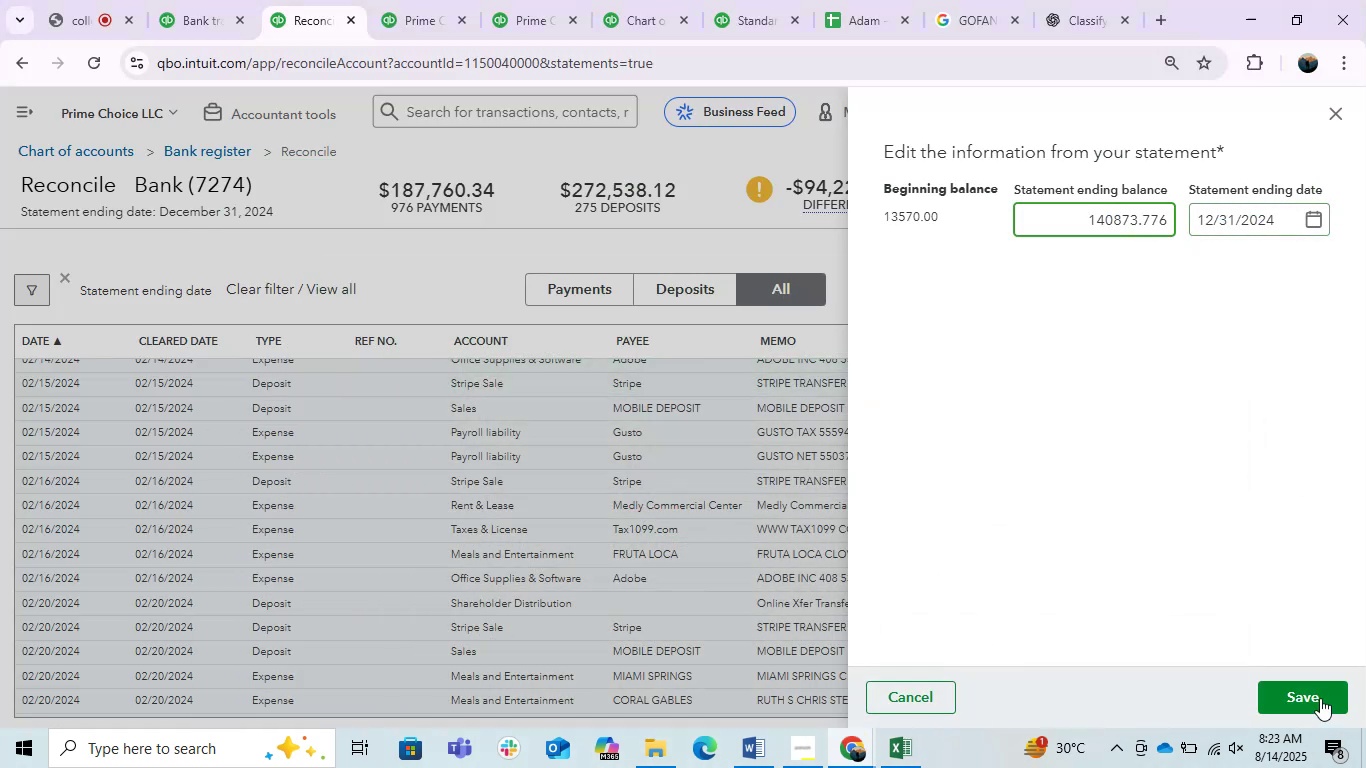 
left_click([1320, 696])
 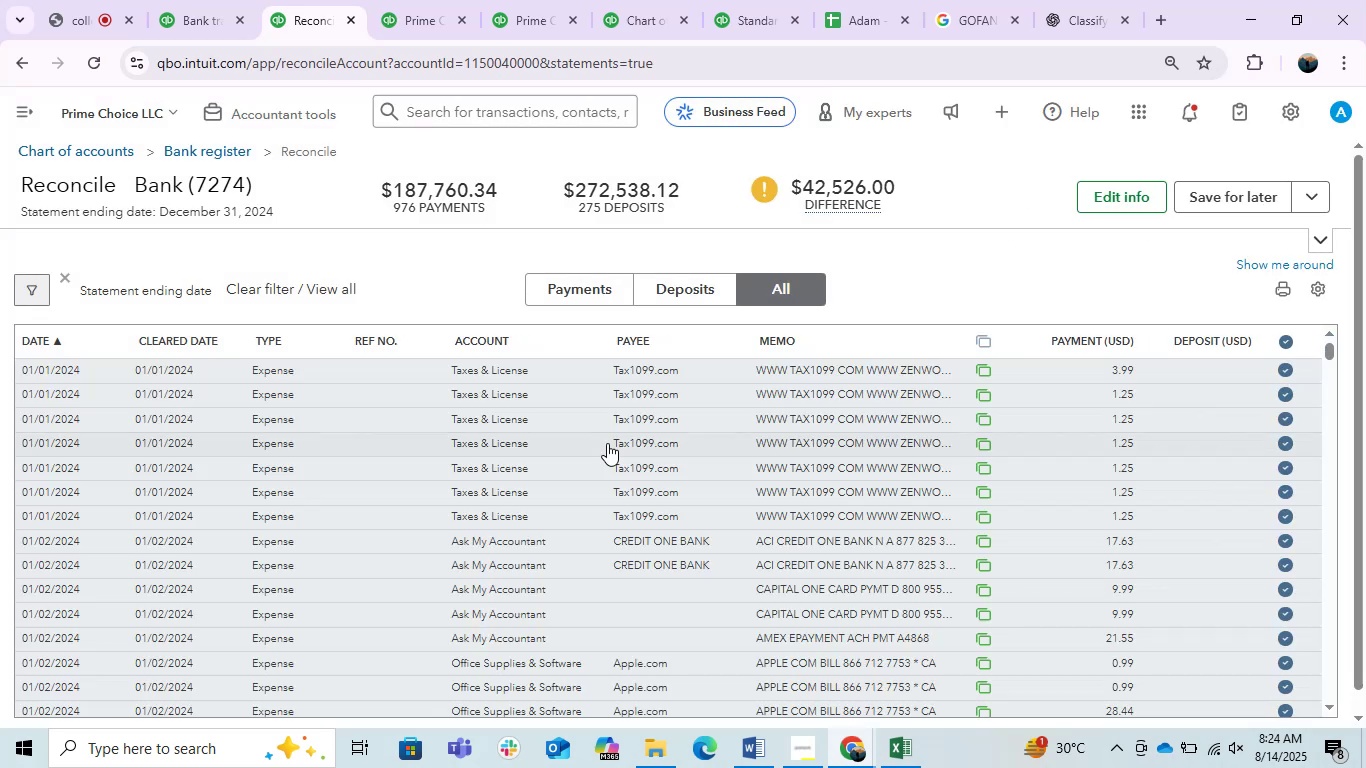 
scroll: coordinate [662, 581], scroll_direction: down, amount: 10.0
 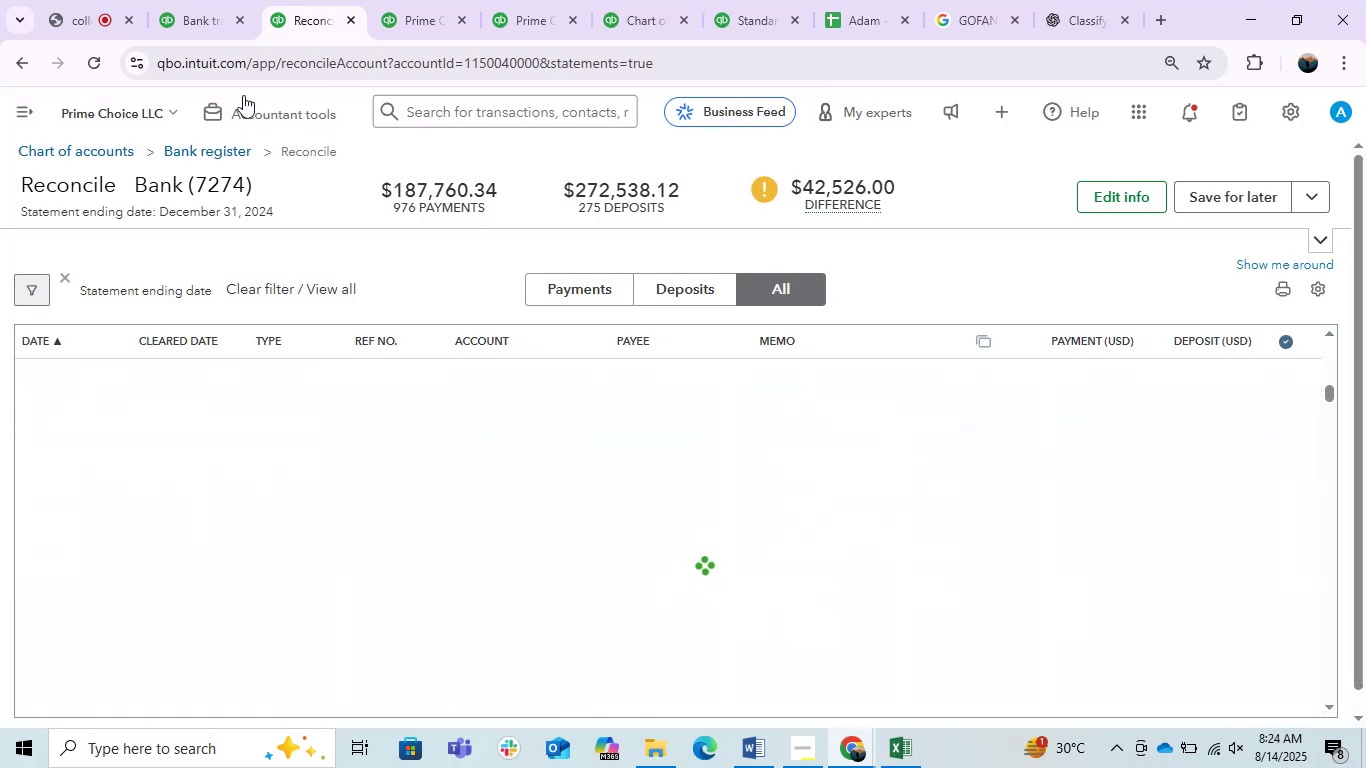 
left_click([217, 0])
 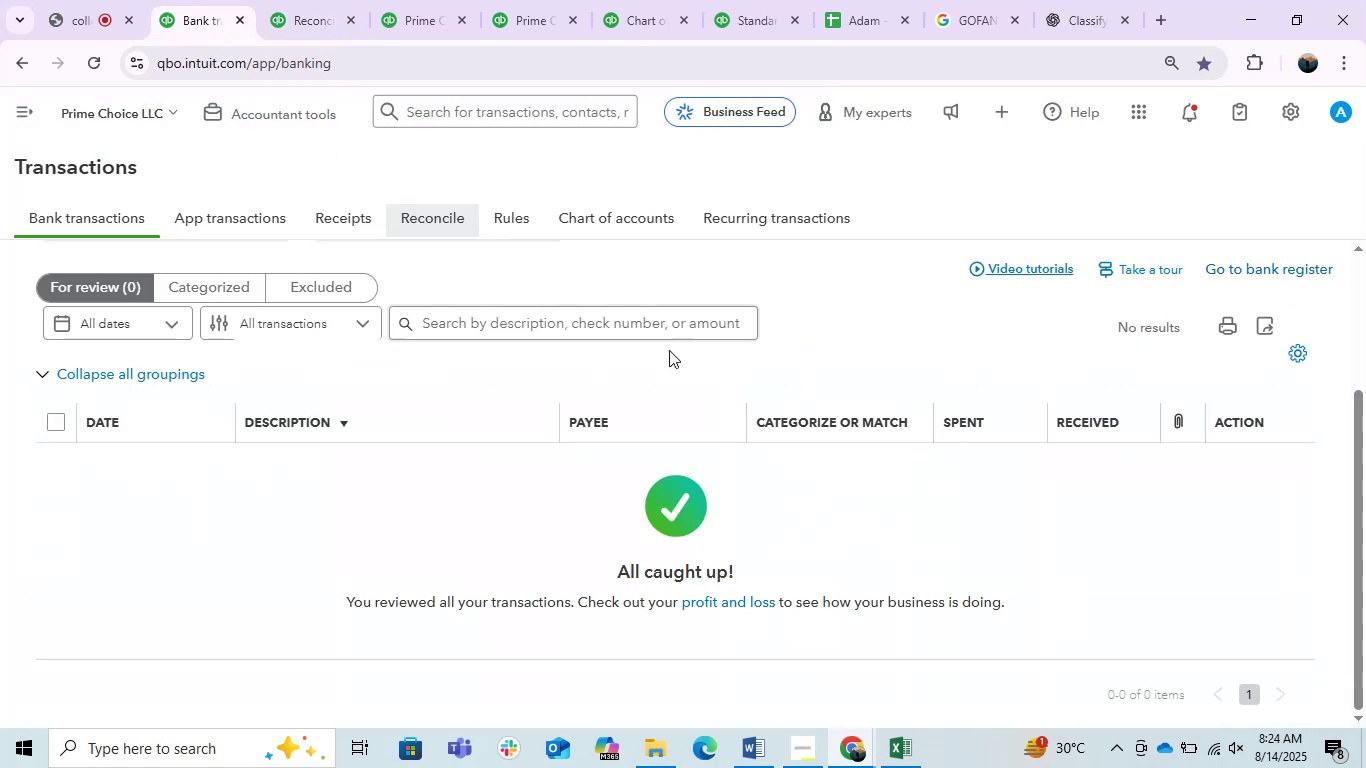 
scroll: coordinate [818, 475], scroll_direction: up, amount: 6.0
 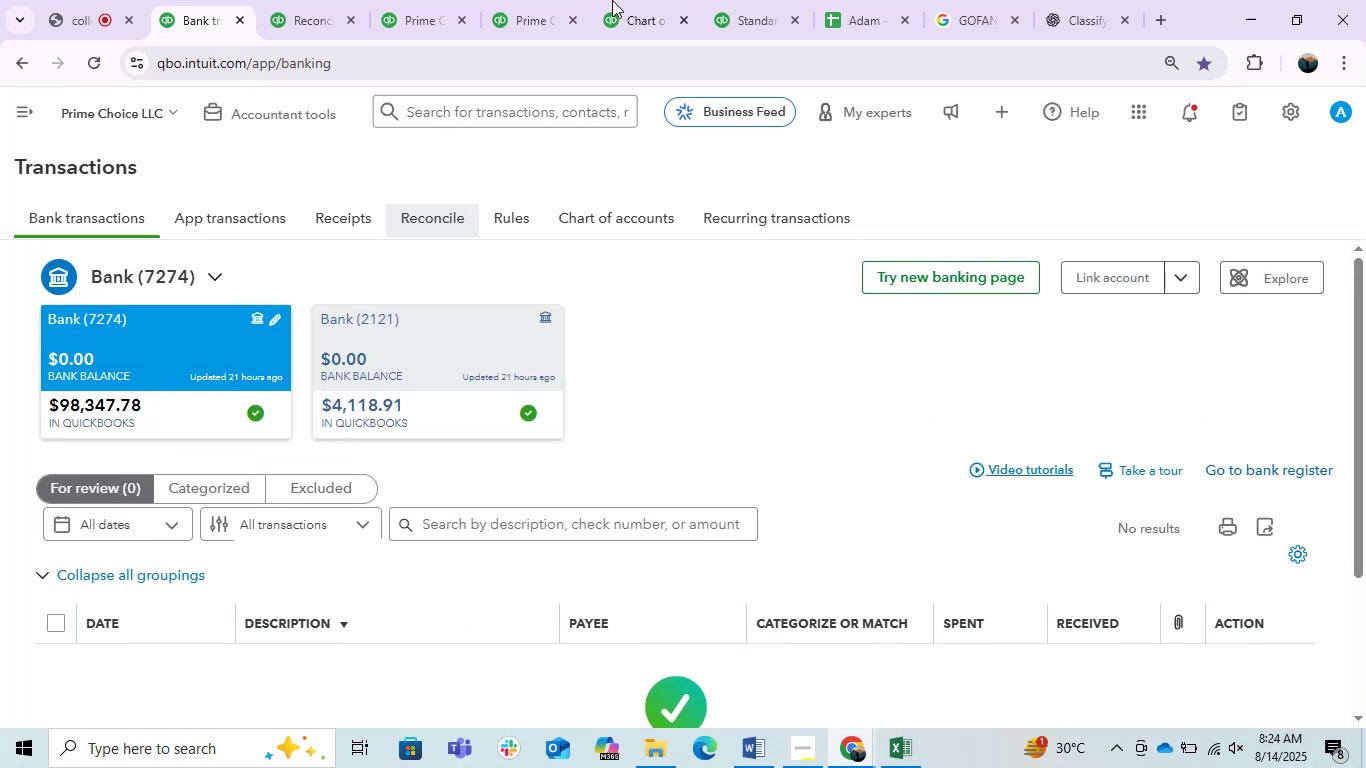 
left_click([524, 0])
 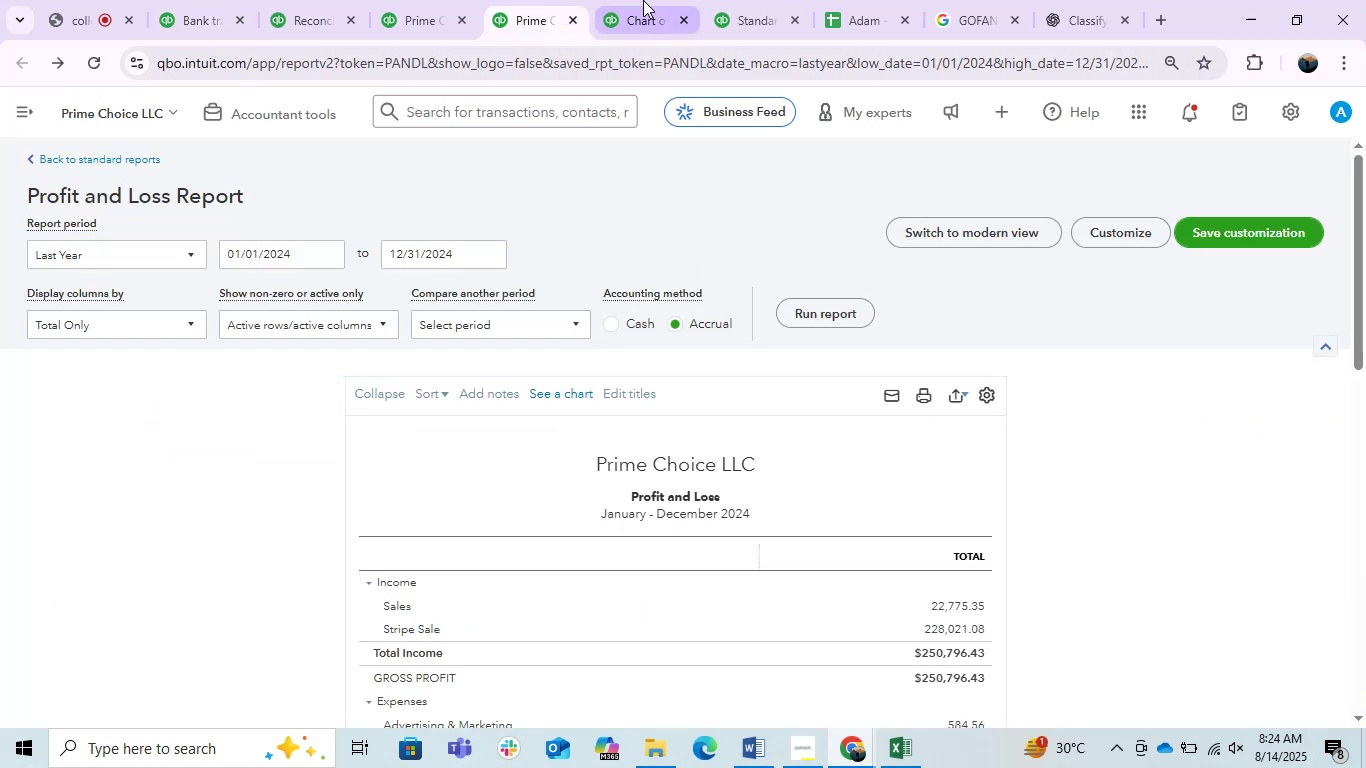 
left_click([429, 0])
 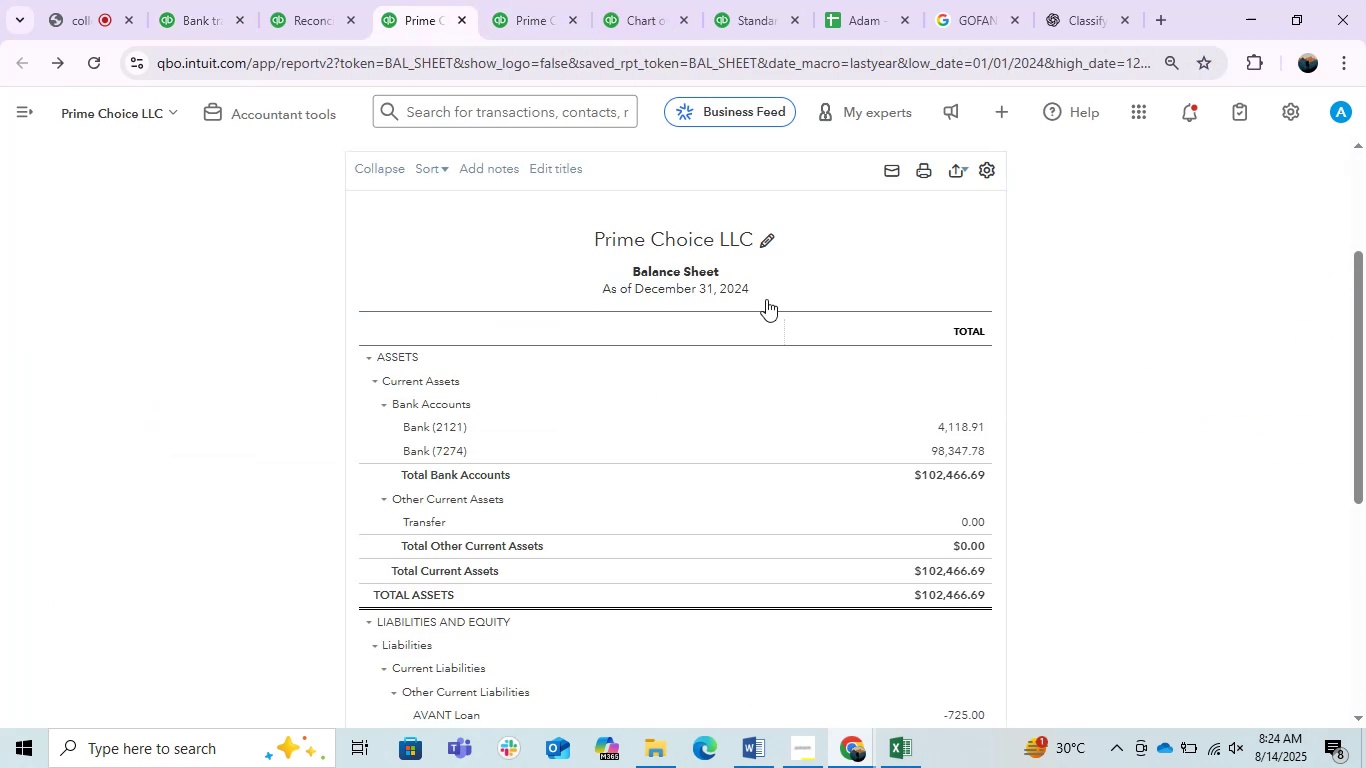 
scroll: coordinate [915, 383], scroll_direction: up, amount: 2.0
 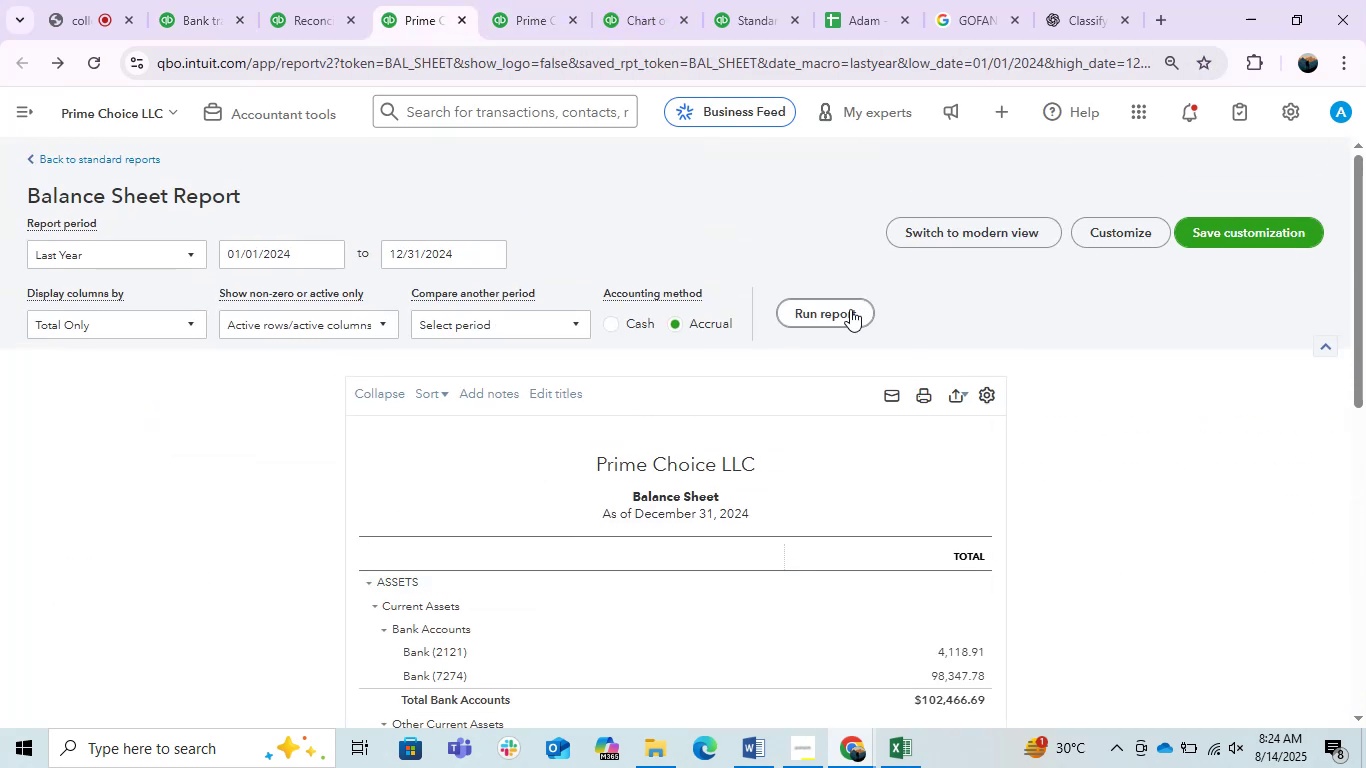 
double_click([849, 309])
 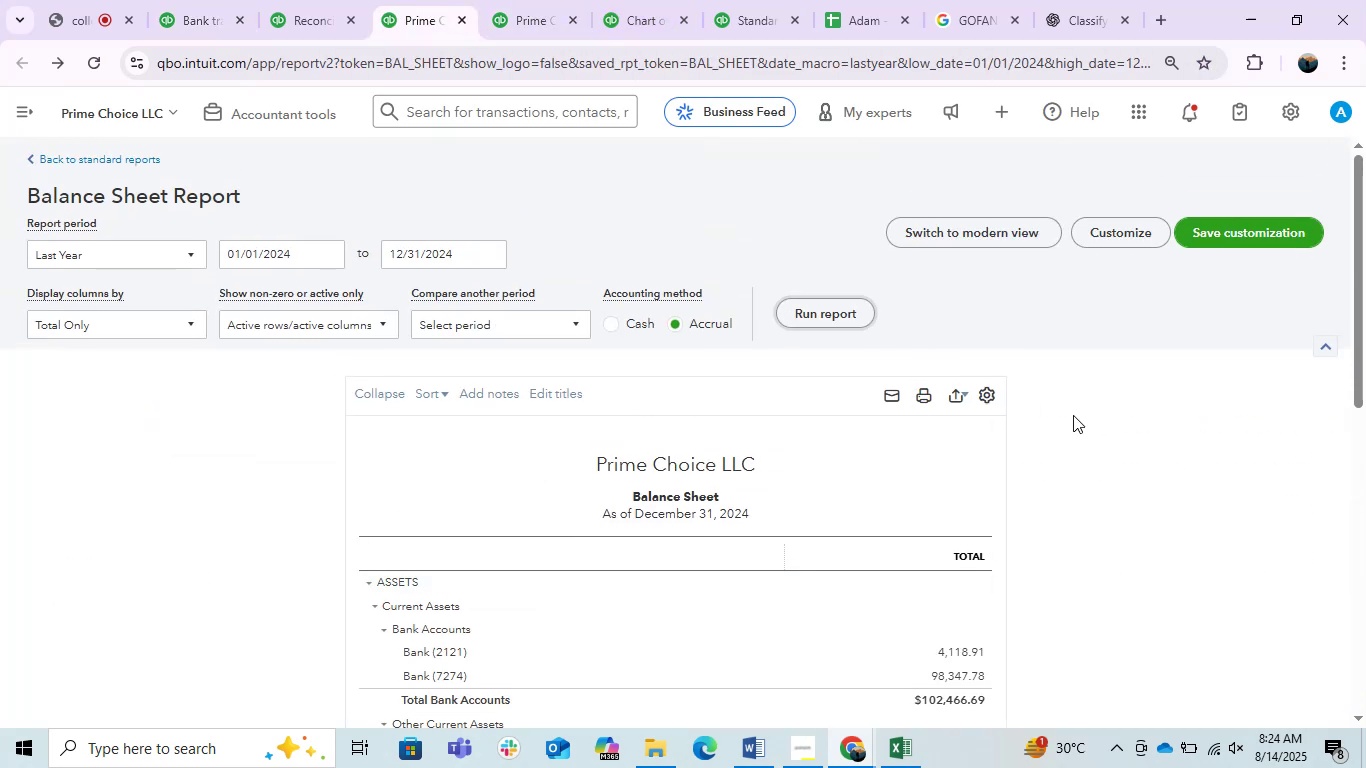 
scroll: coordinate [1074, 415], scroll_direction: down, amount: 2.0
 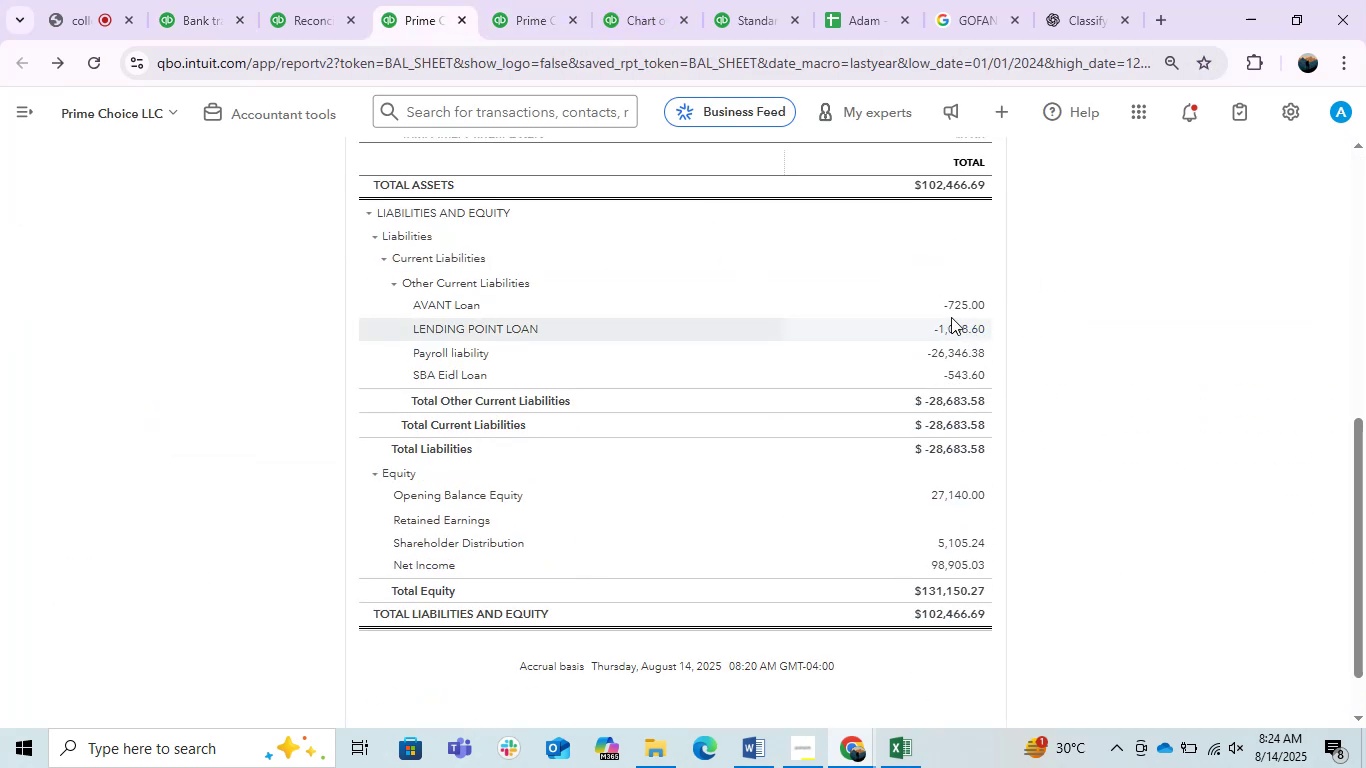 
scroll: coordinate [961, 447], scroll_direction: up, amount: 1.0
 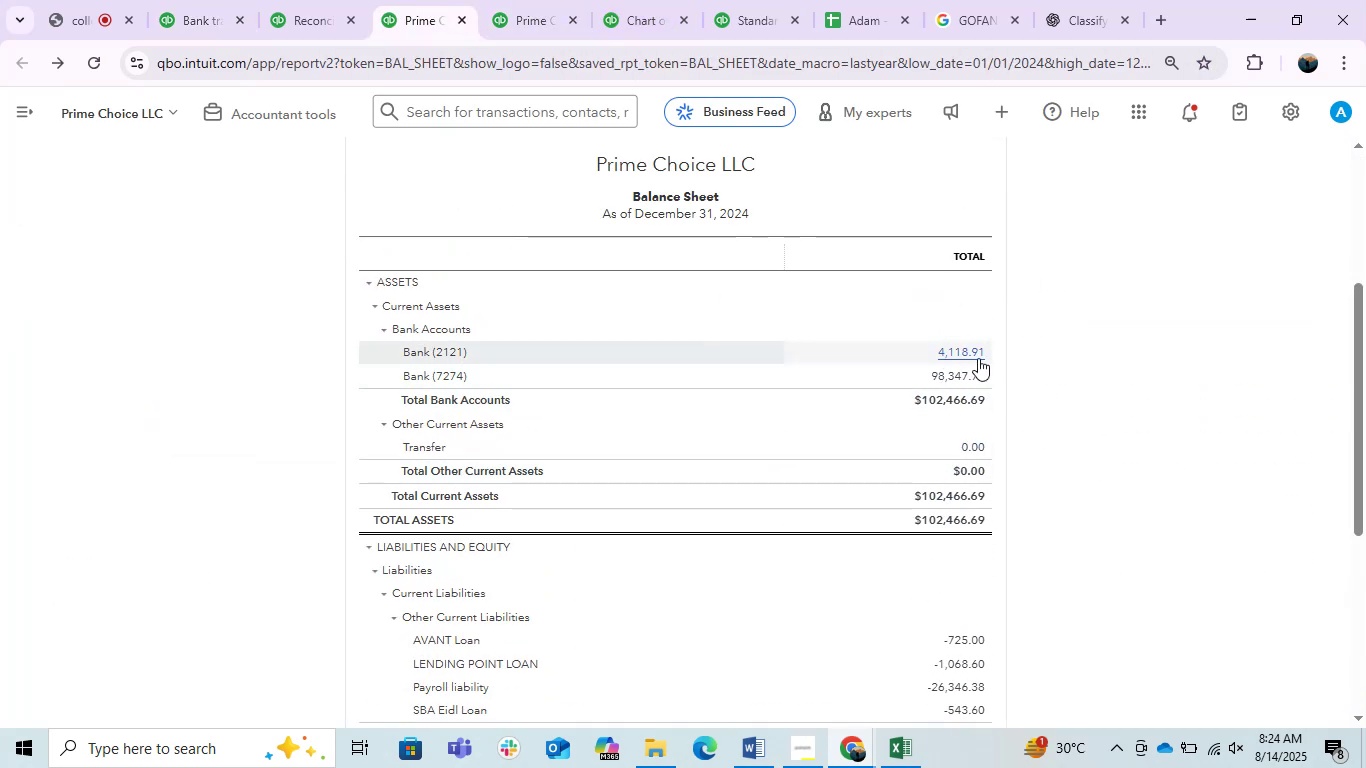 
left_click([959, 371])
 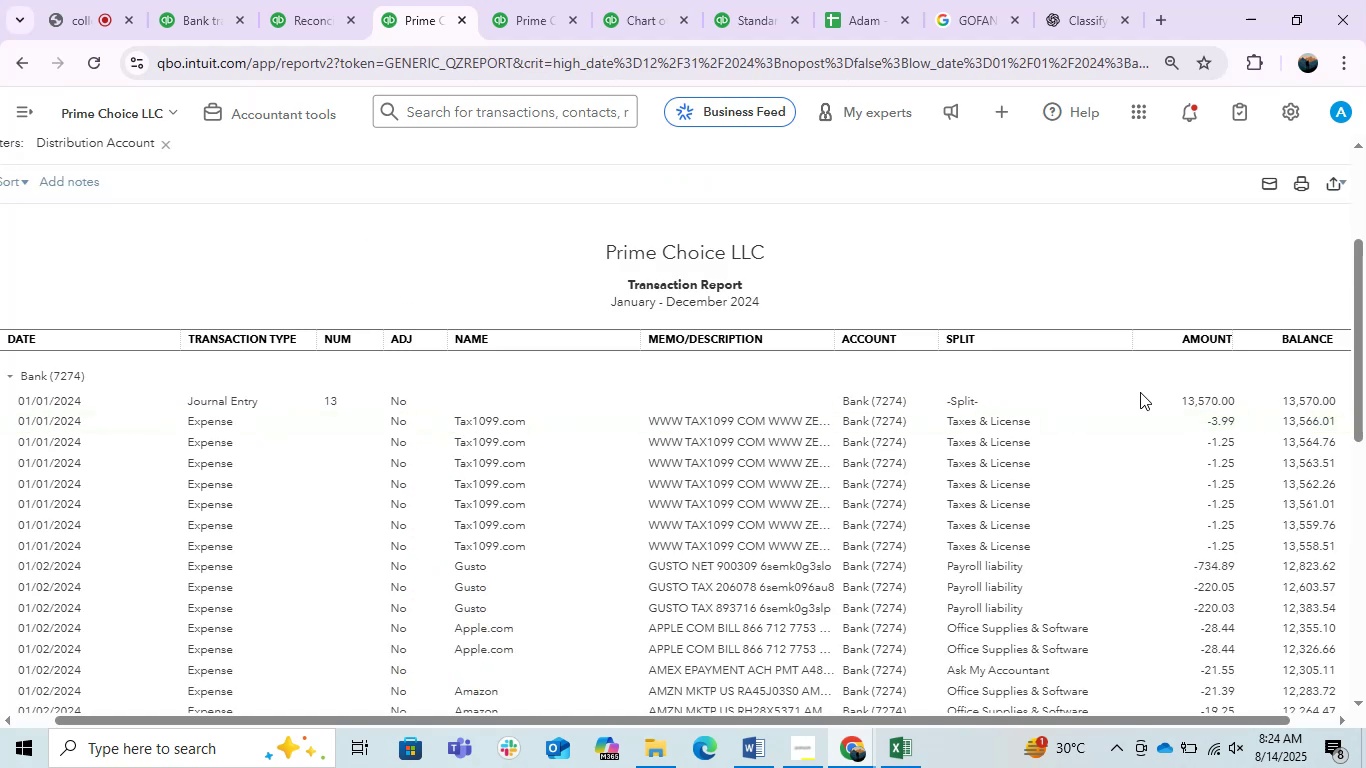 
wait(7.18)
 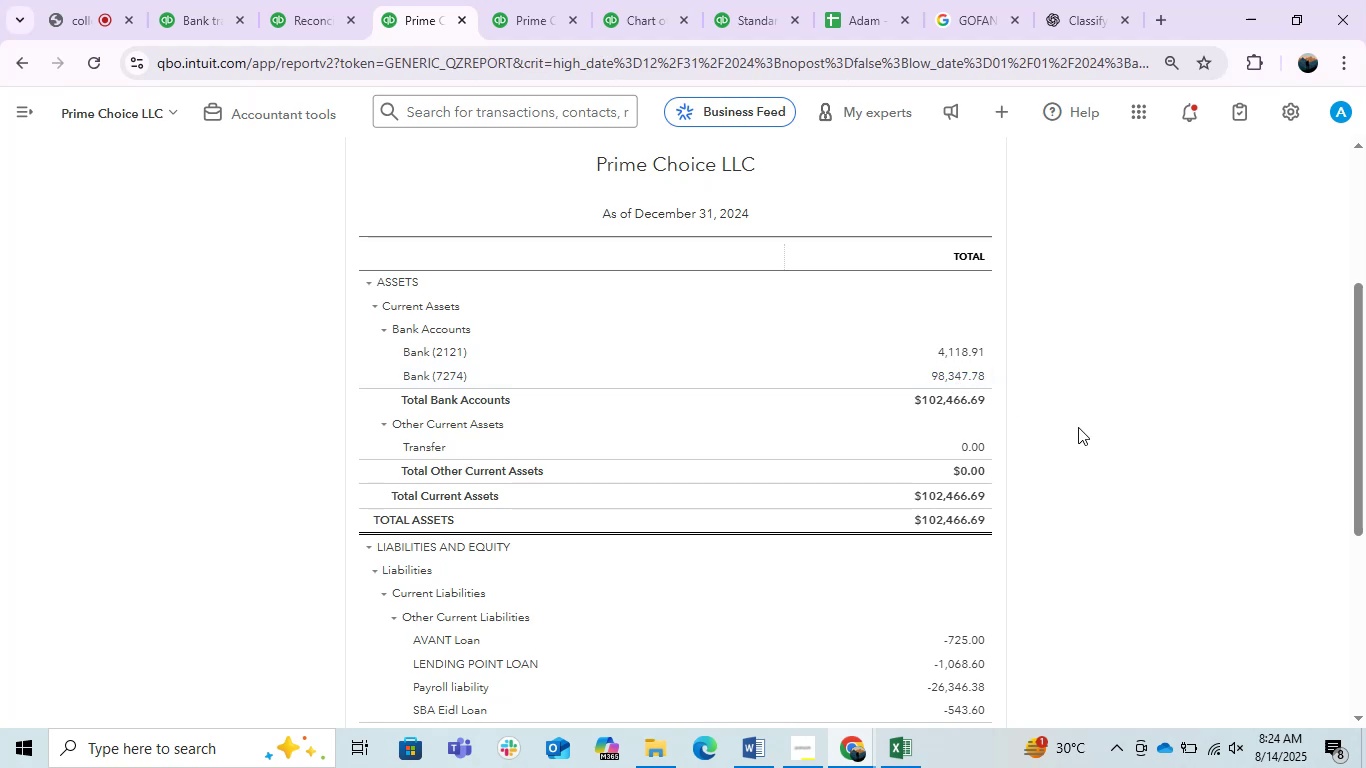 
left_click([202, 394])
 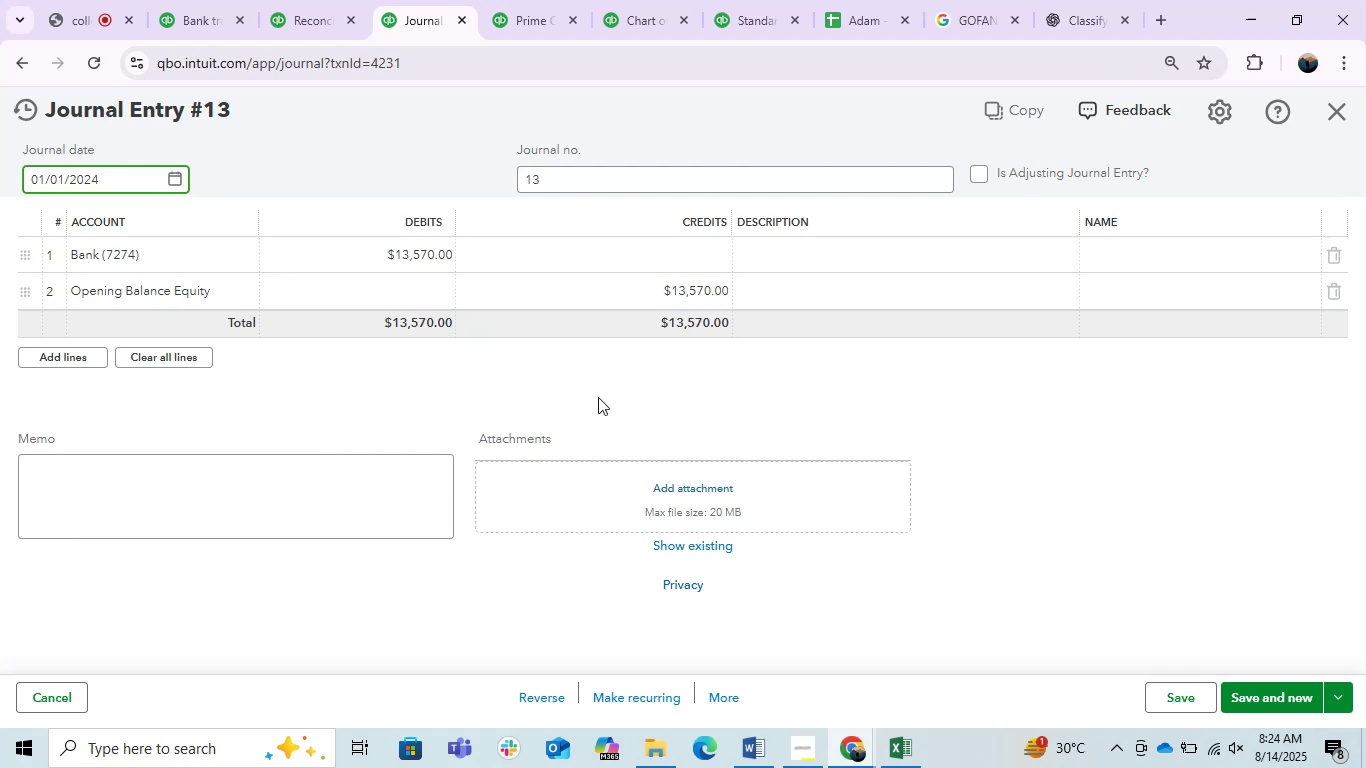 
left_click([598, 397])
 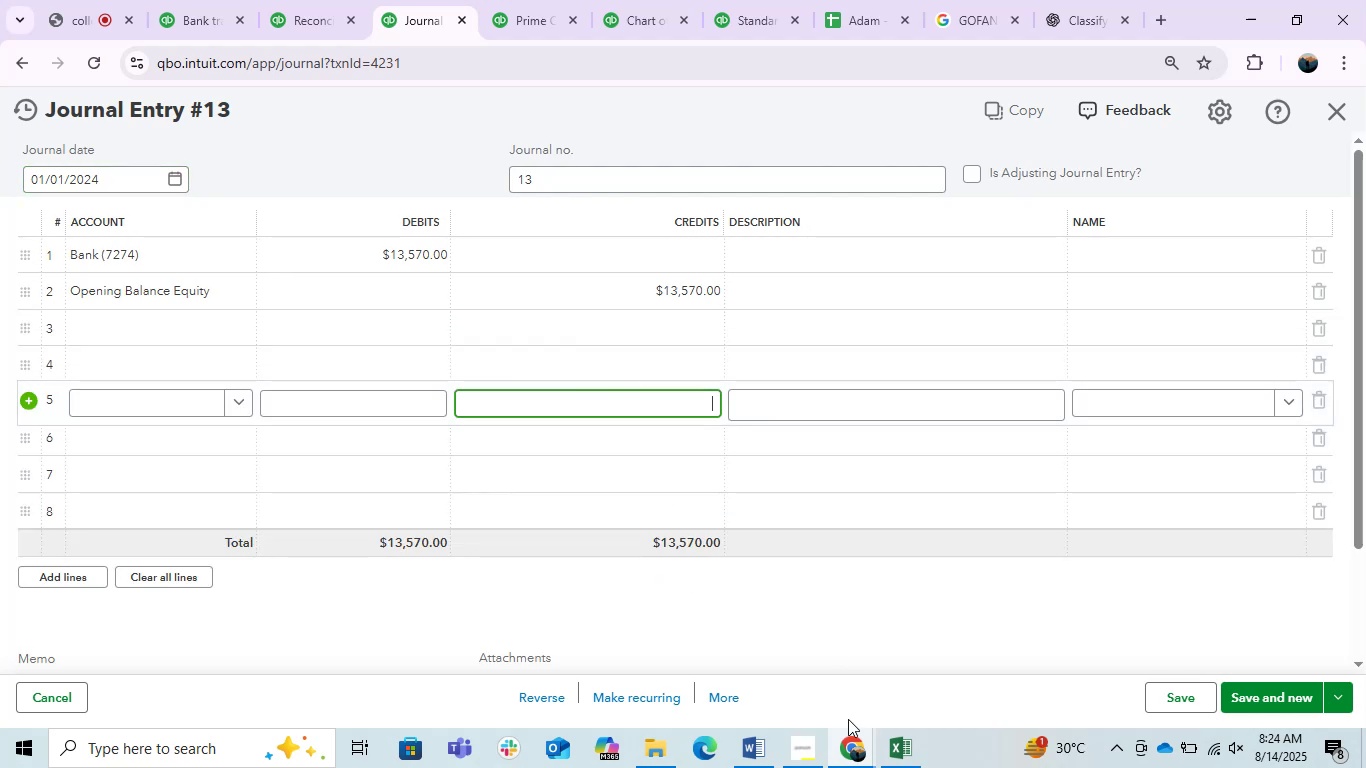 
left_click([911, 766])
 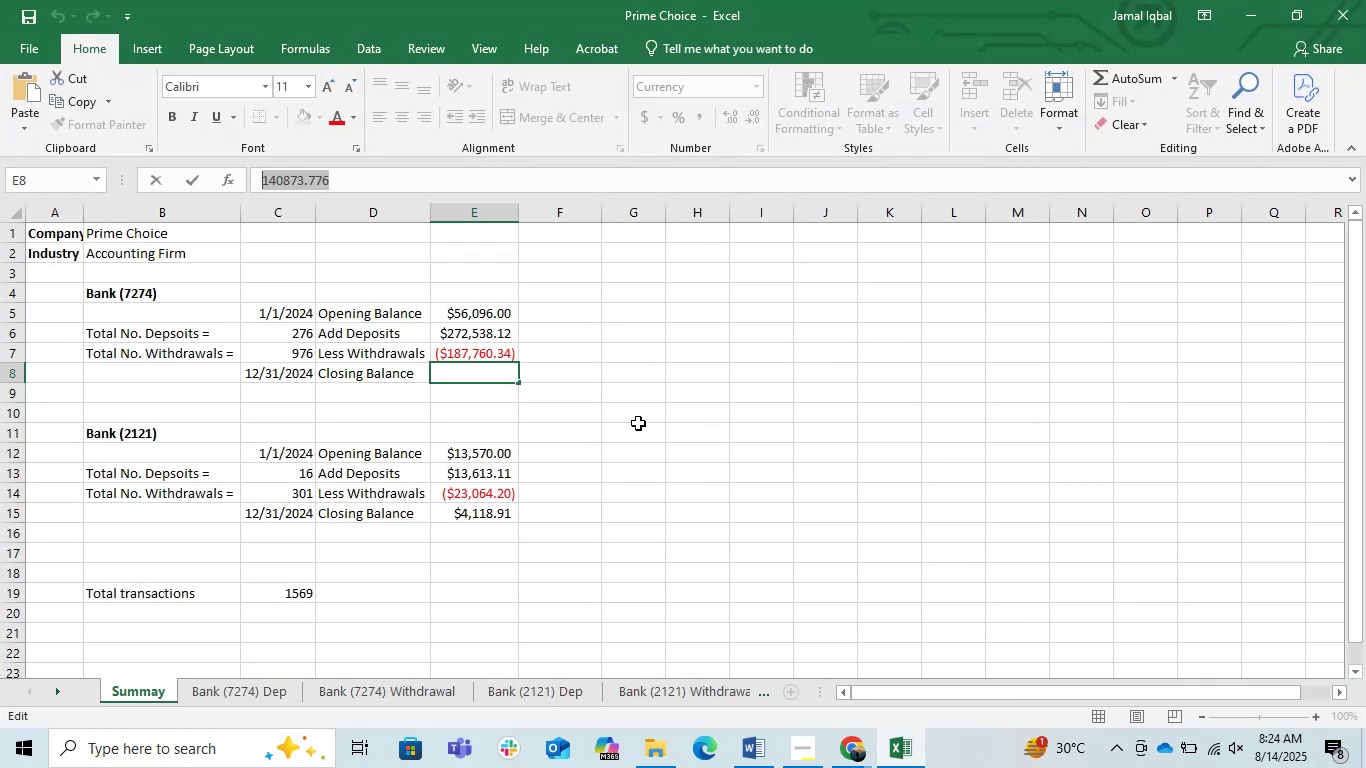 
left_click([473, 322])
 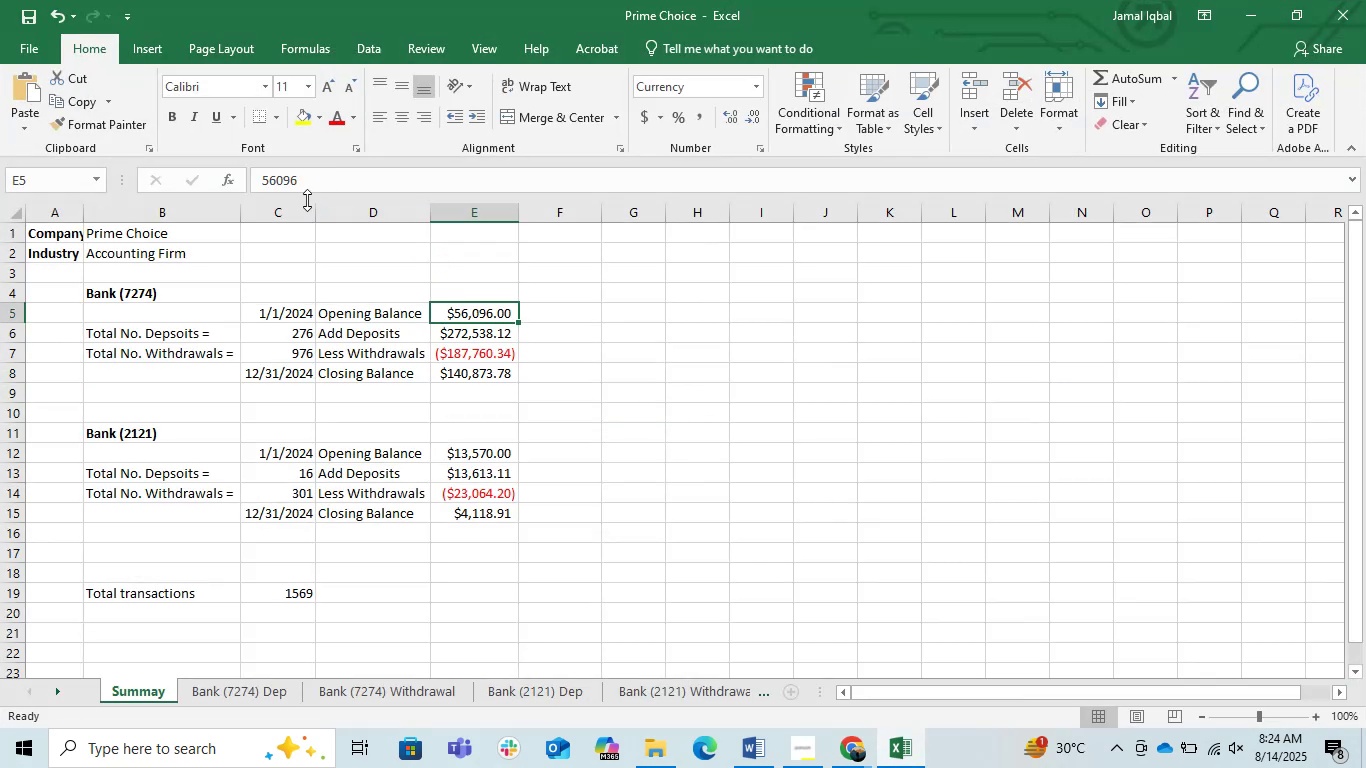 
left_click_drag(start_coordinate=[312, 177], to_coordinate=[222, 152])
 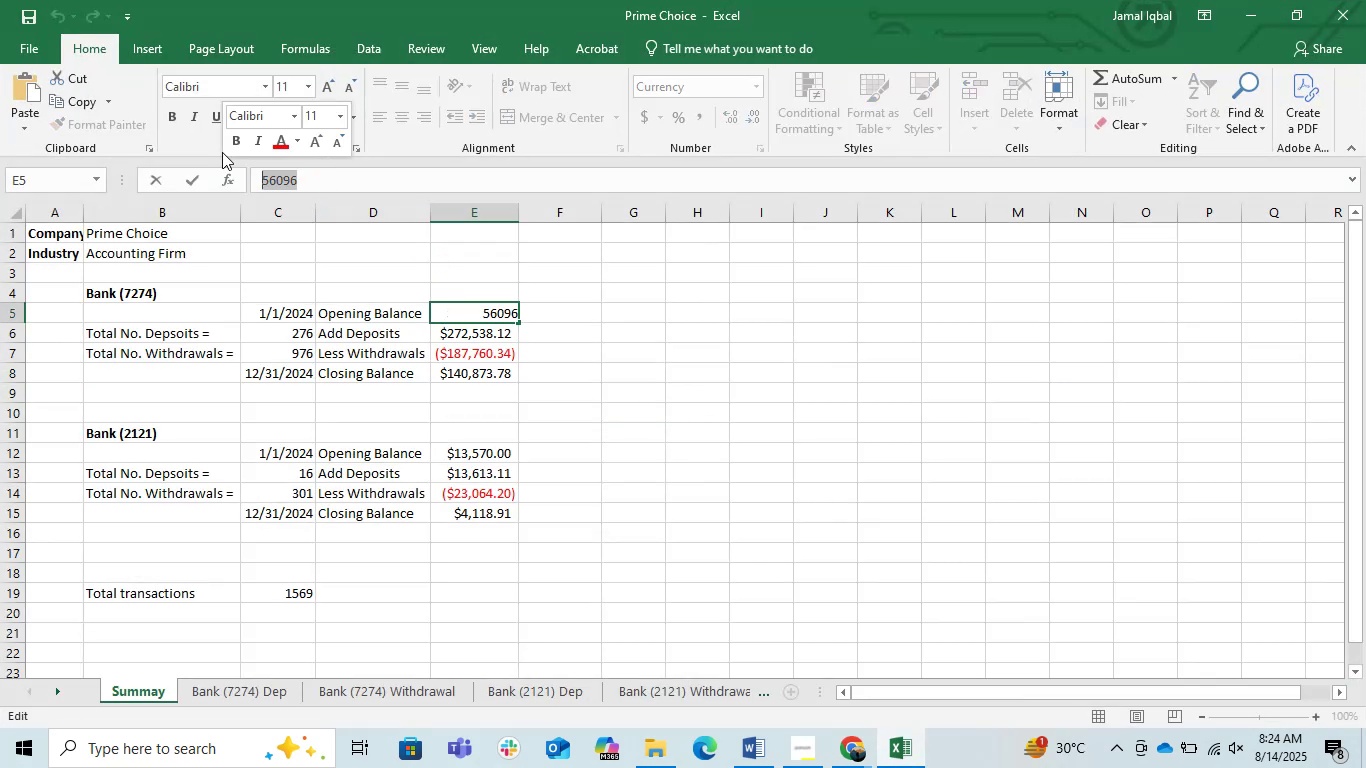 
key(Control+C)
 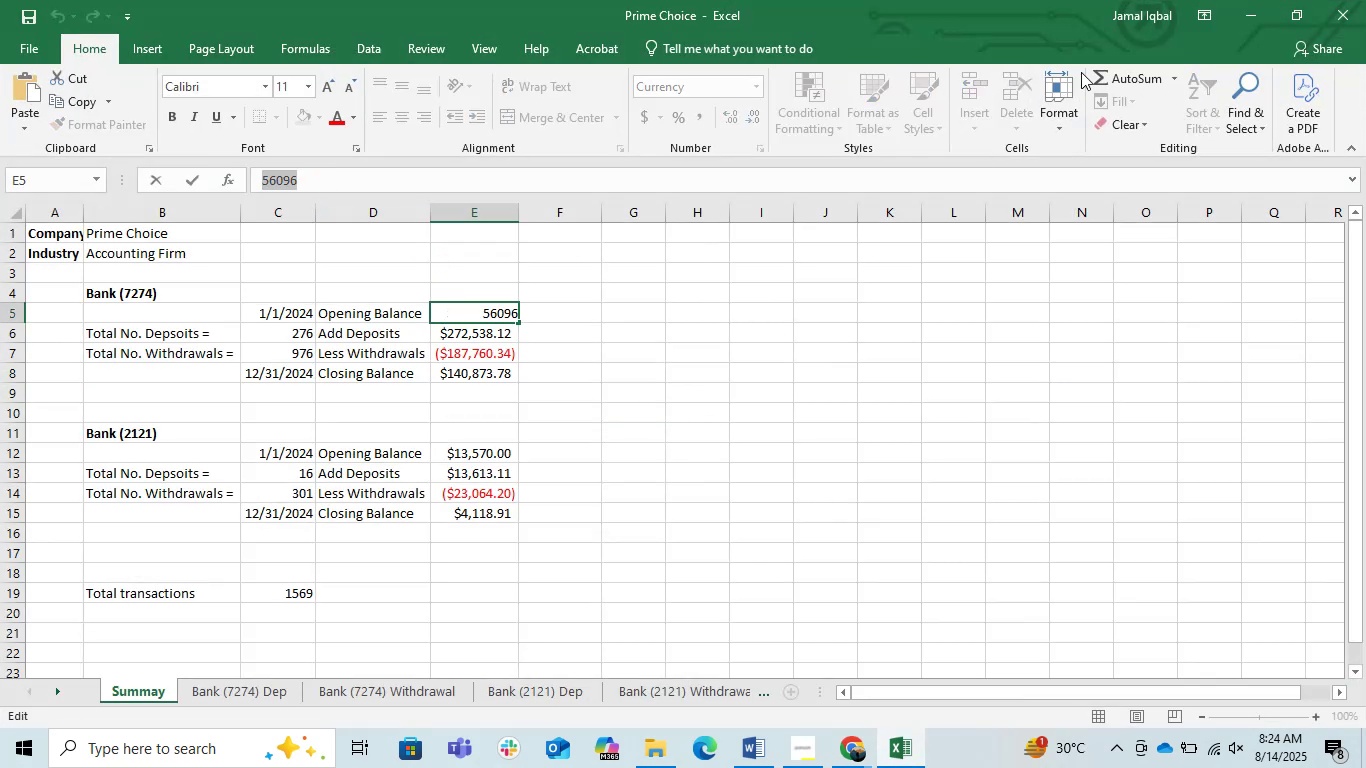 
key(Control+C)
 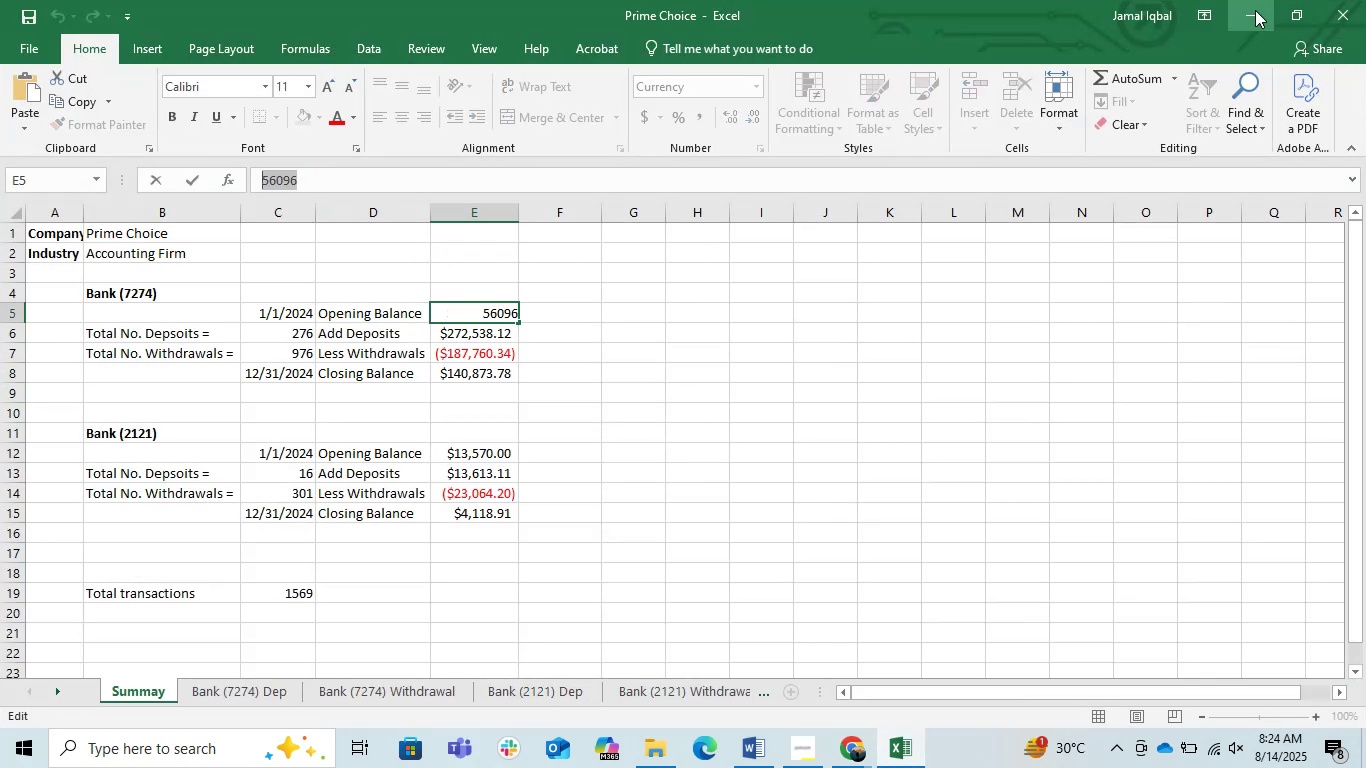 
left_click([1255, 10])
 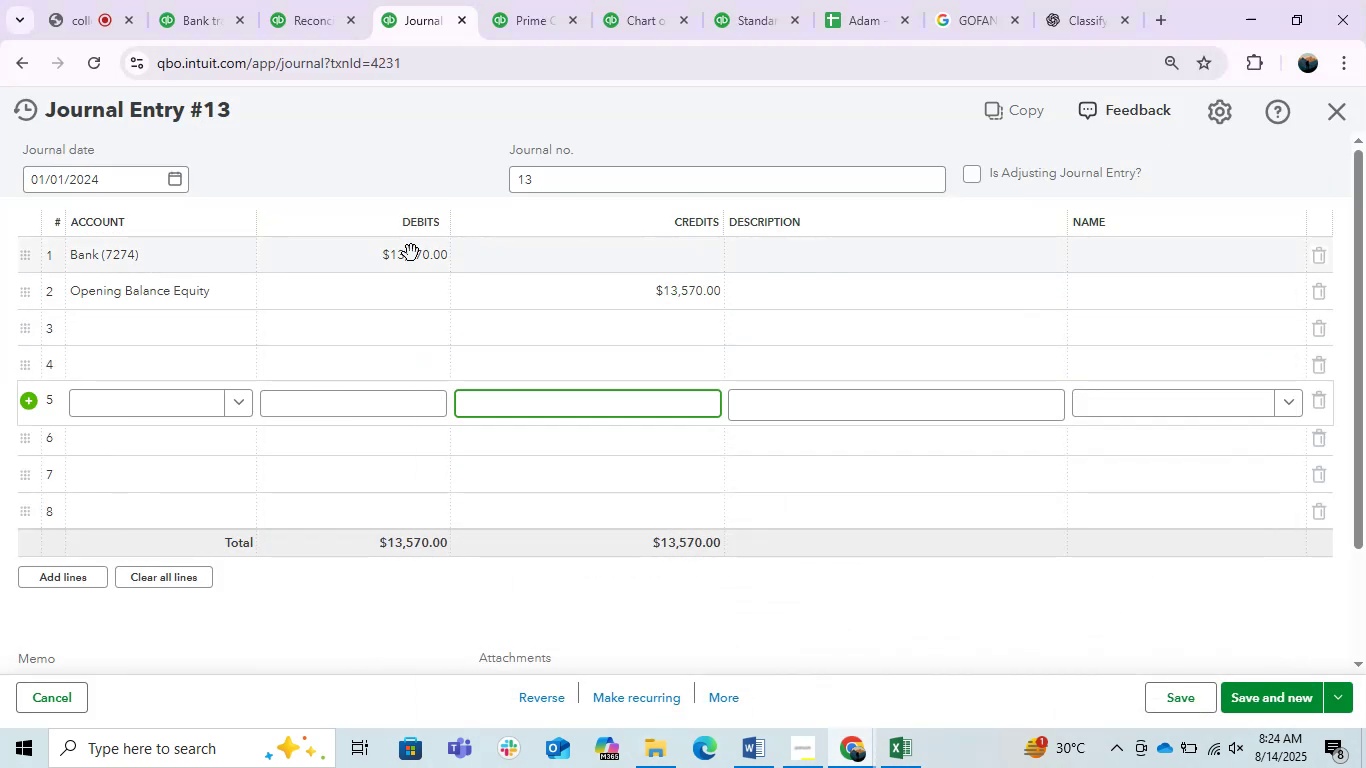 
left_click([380, 263])
 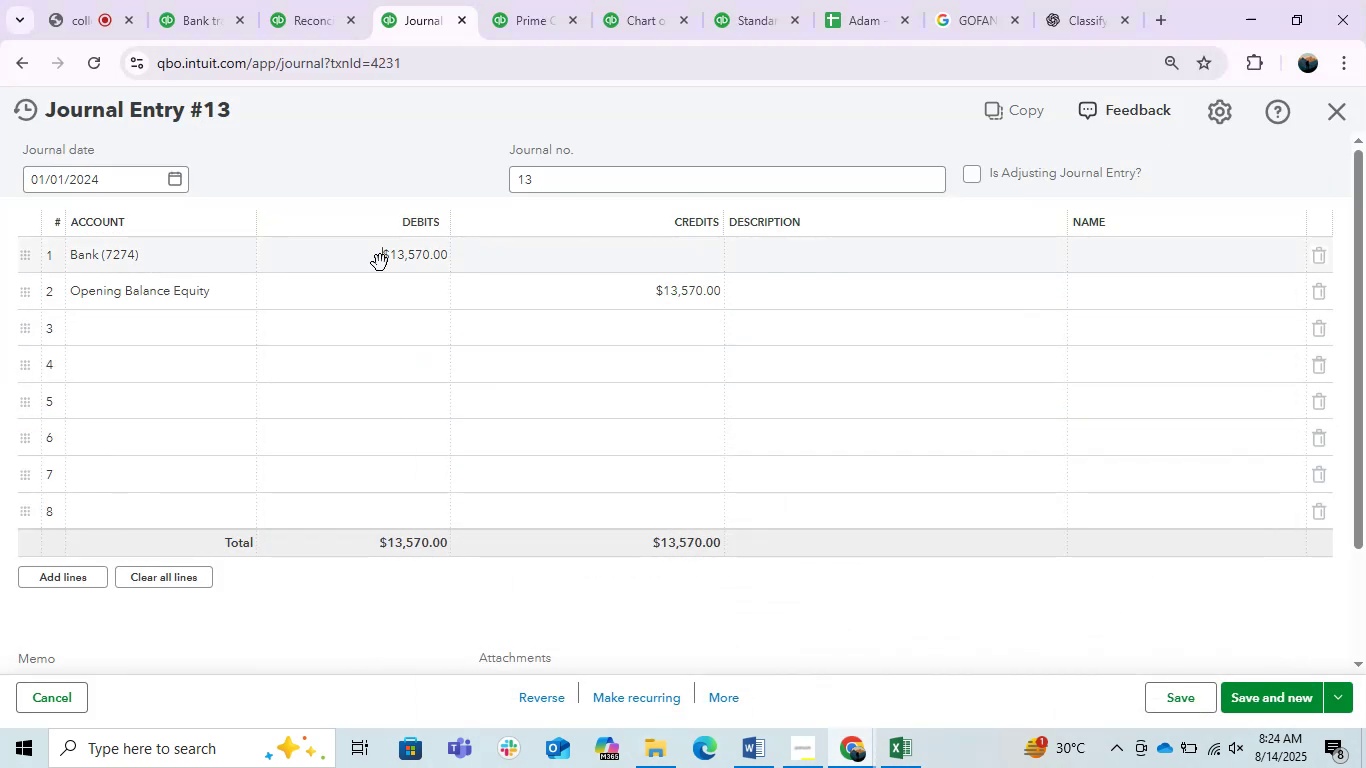 
key(Control+V)
 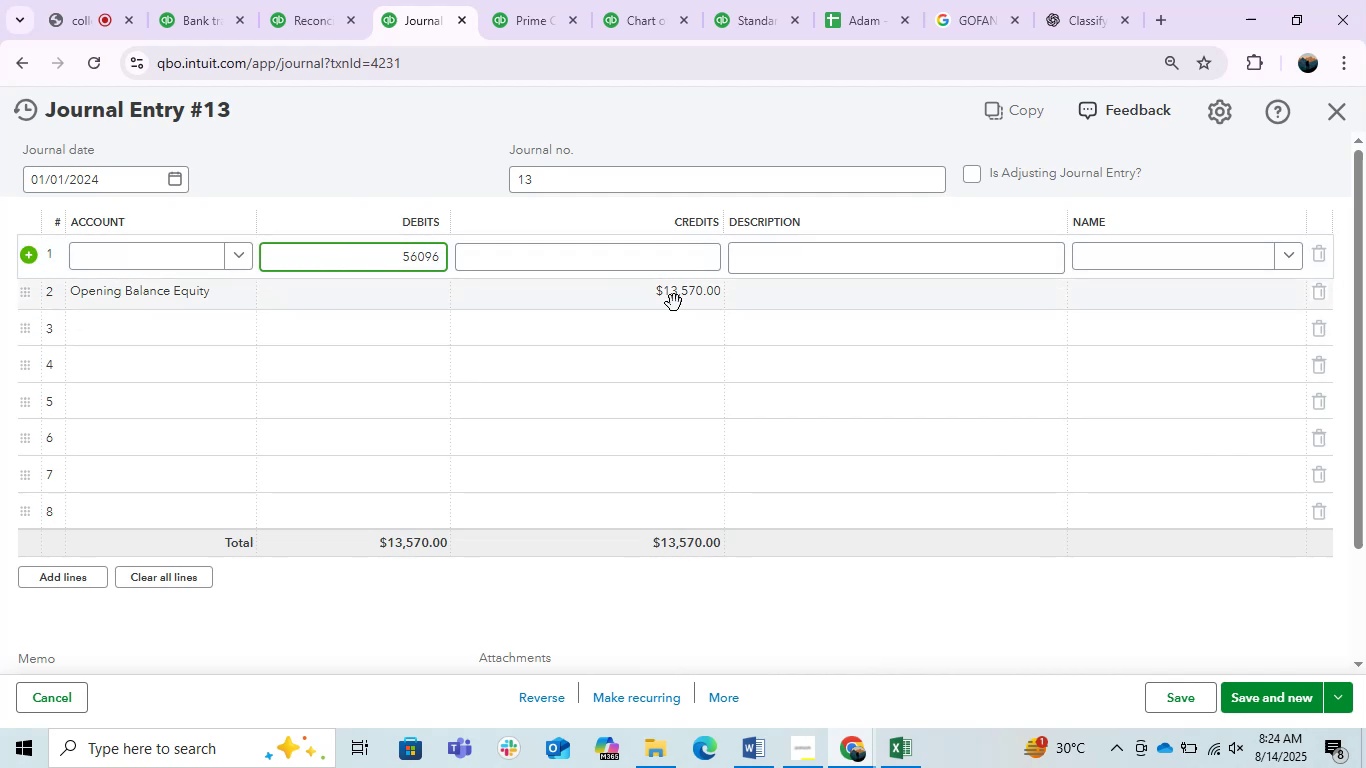 
left_click([670, 298])
 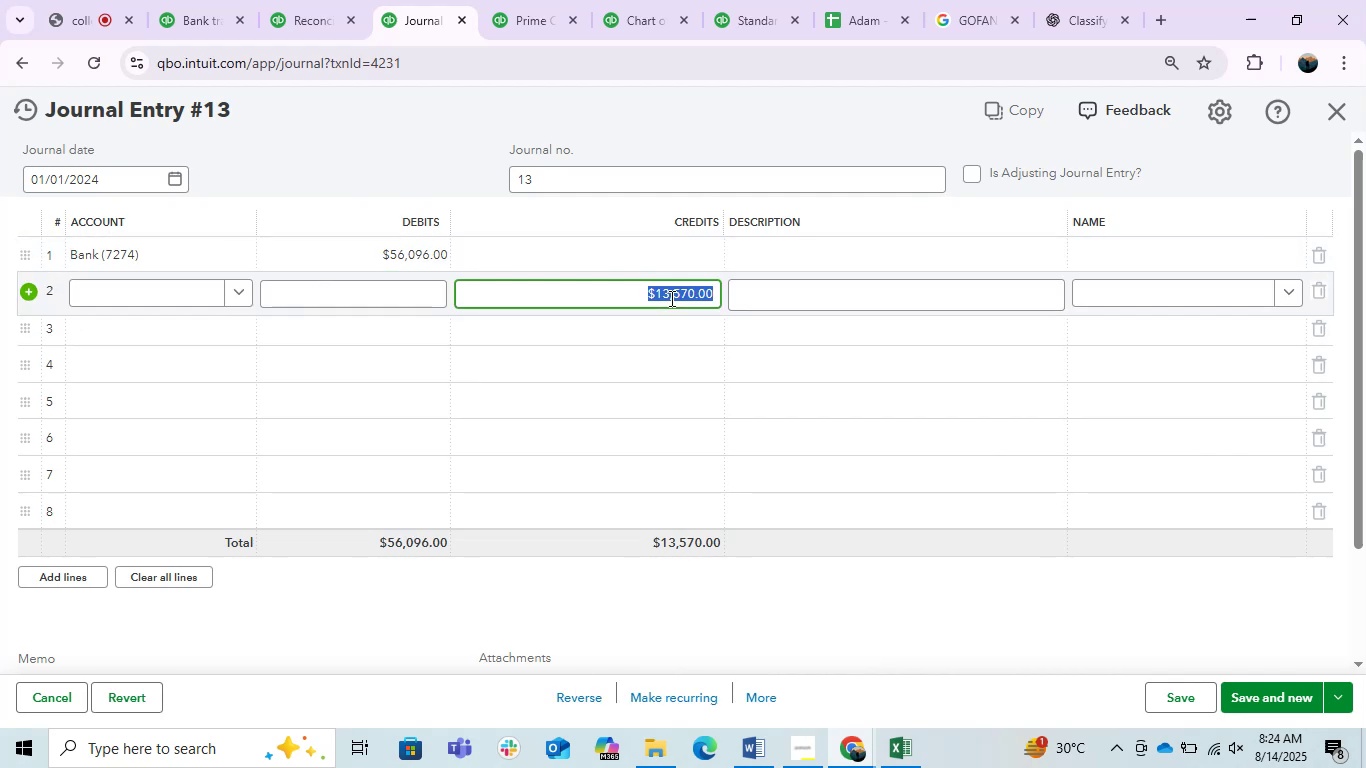 
key(Control+ControlLeft)
 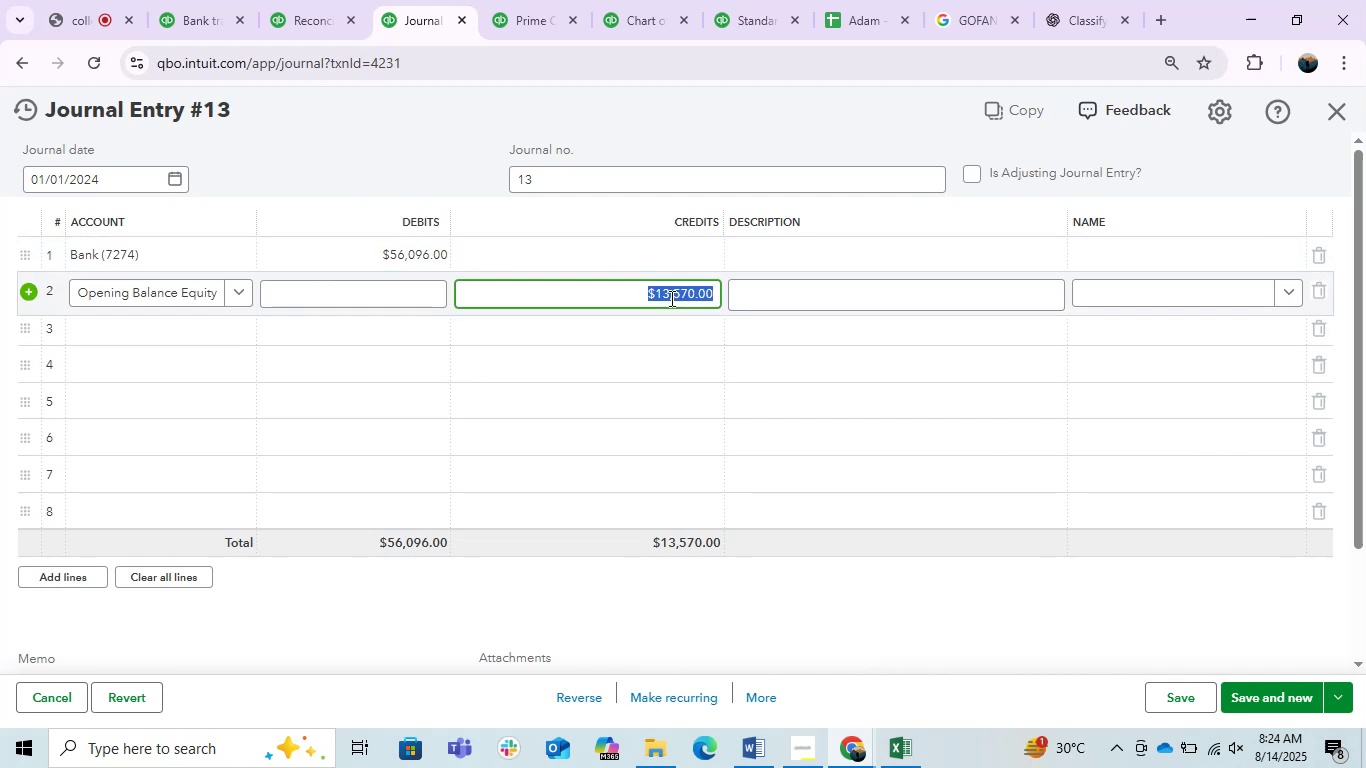 
key(Control+V)
 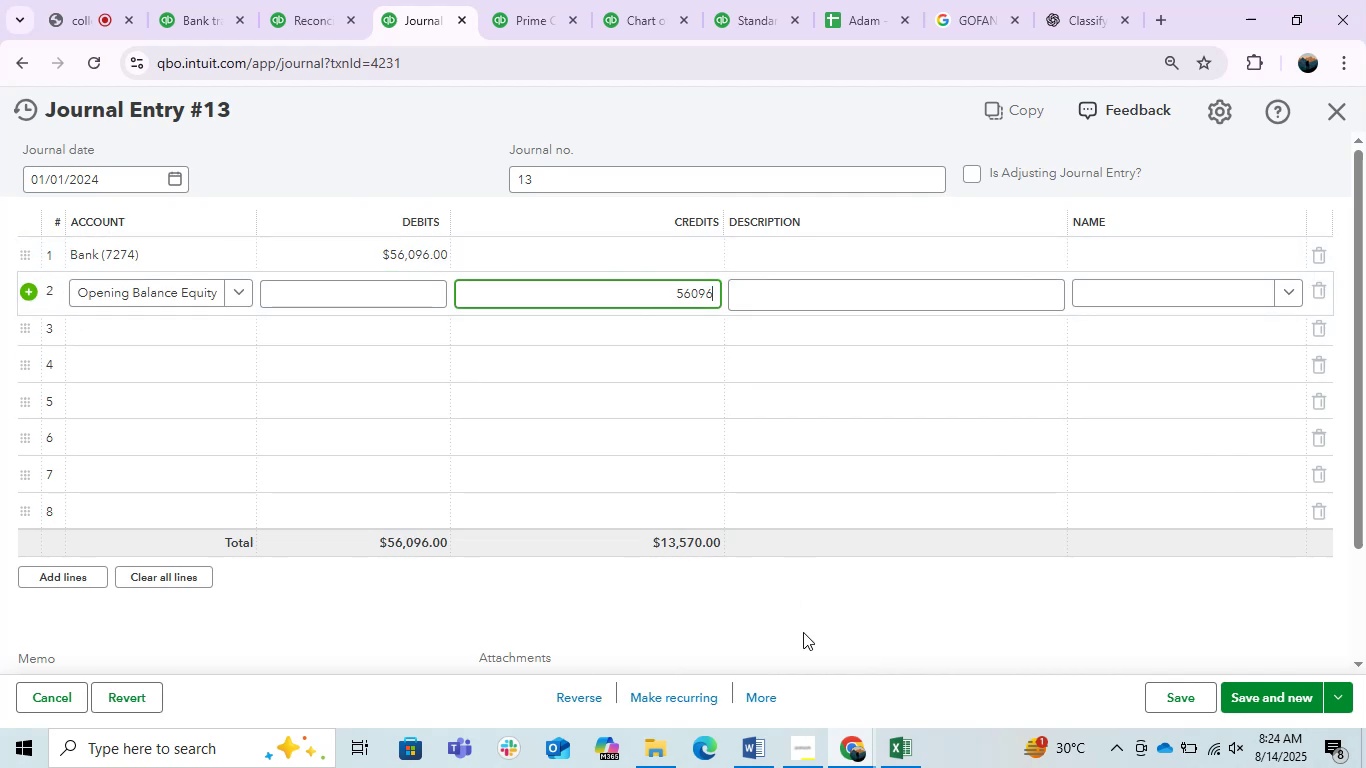 
left_click([803, 632])
 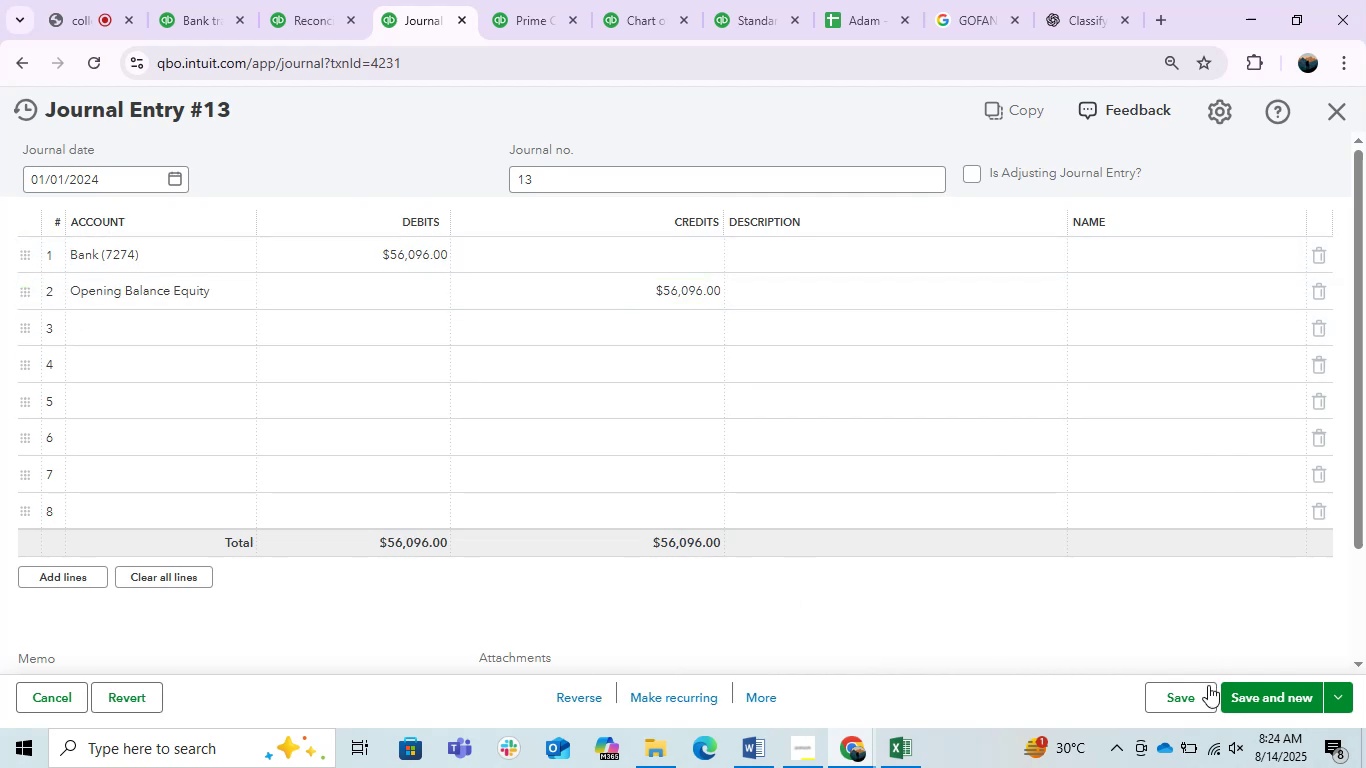 
left_click([1201, 690])
 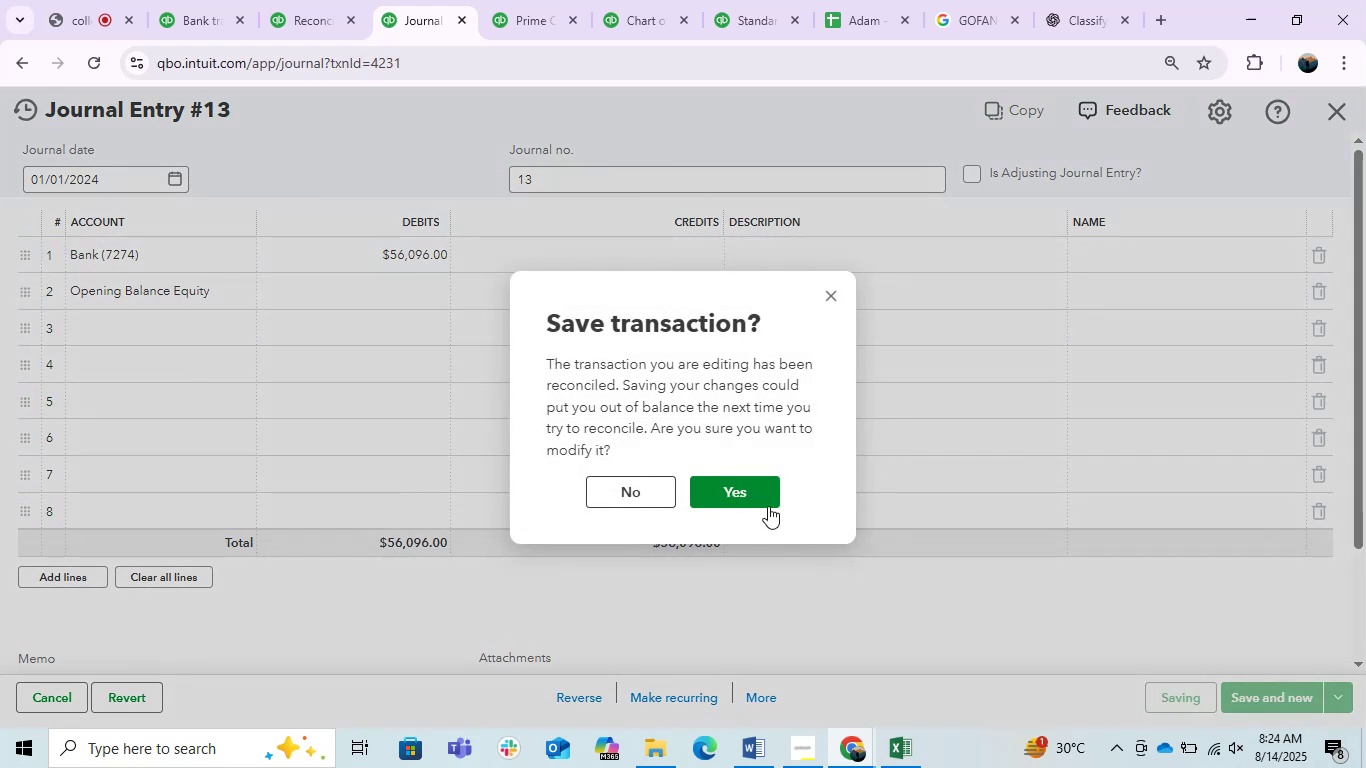 
left_click([751, 492])
 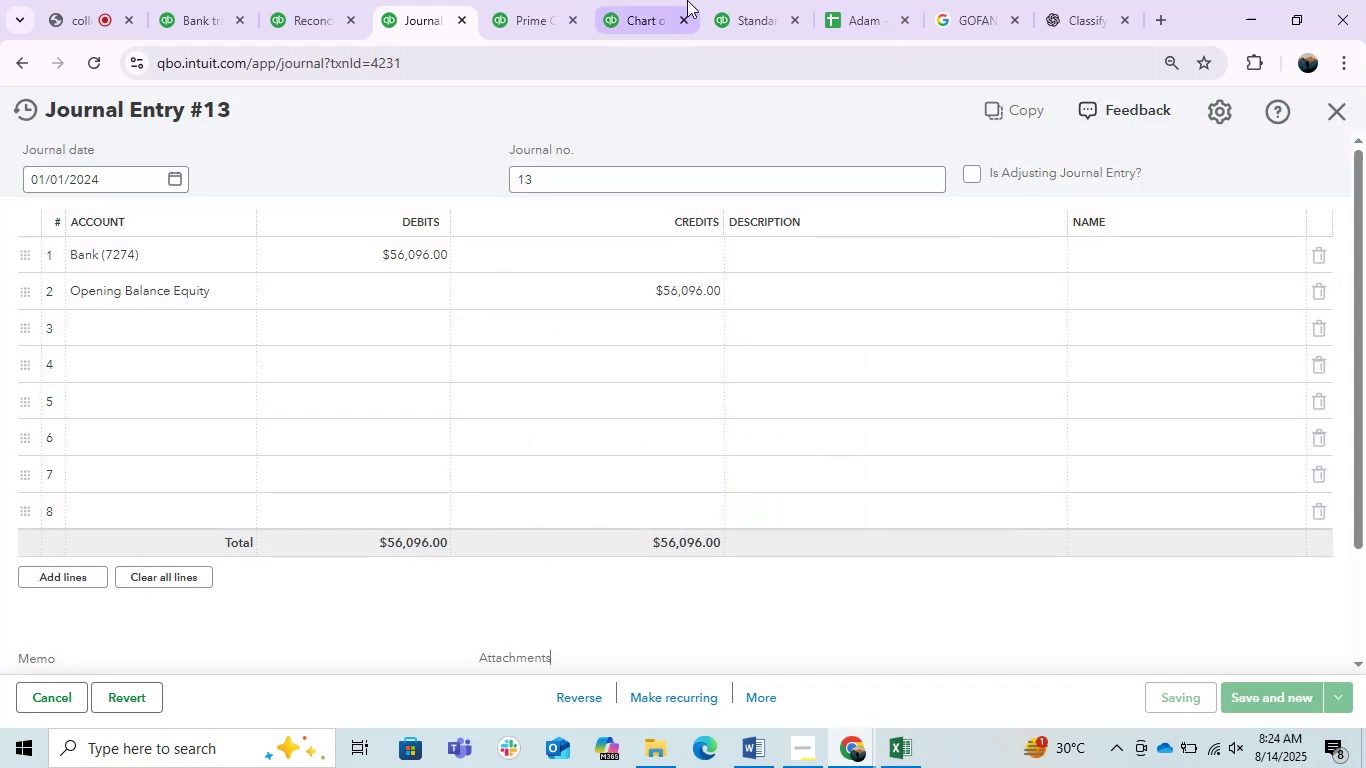 
left_click([654, 0])
 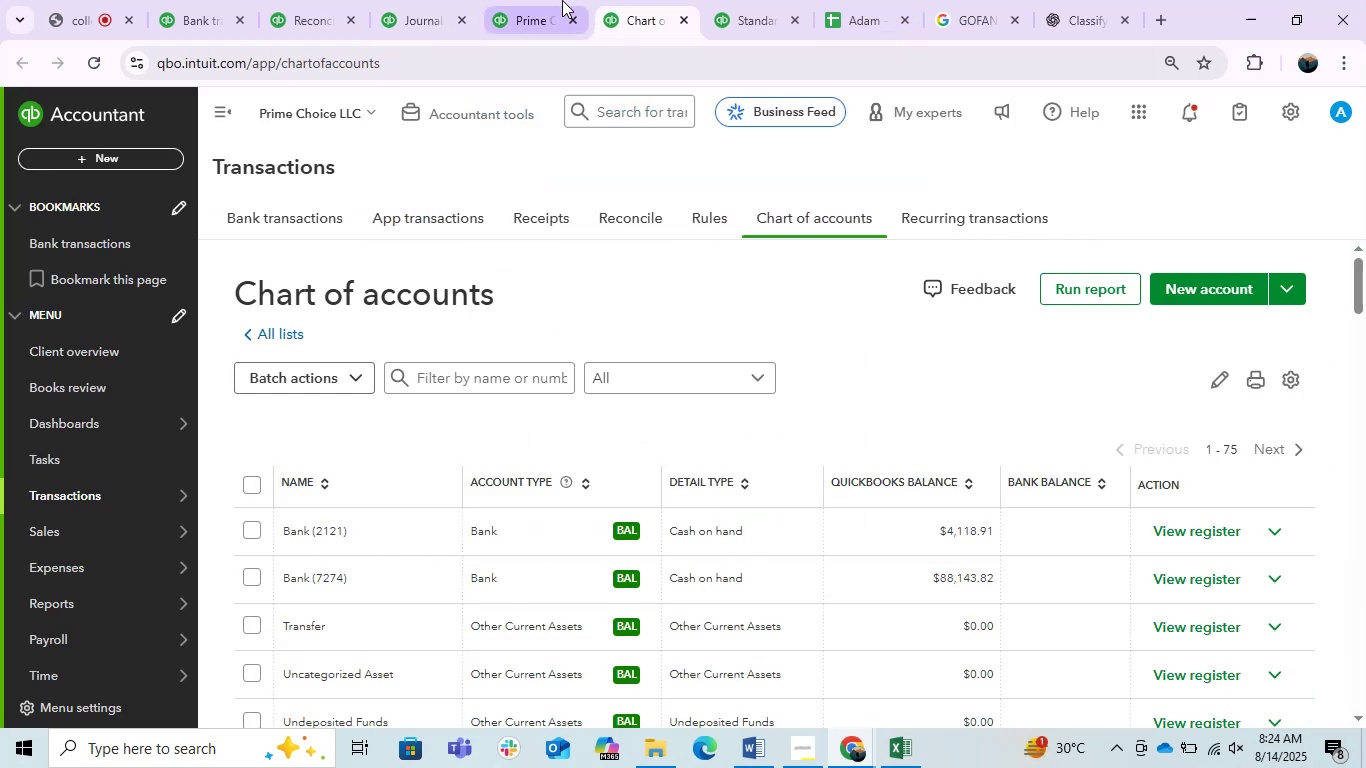 
left_click([562, 0])
 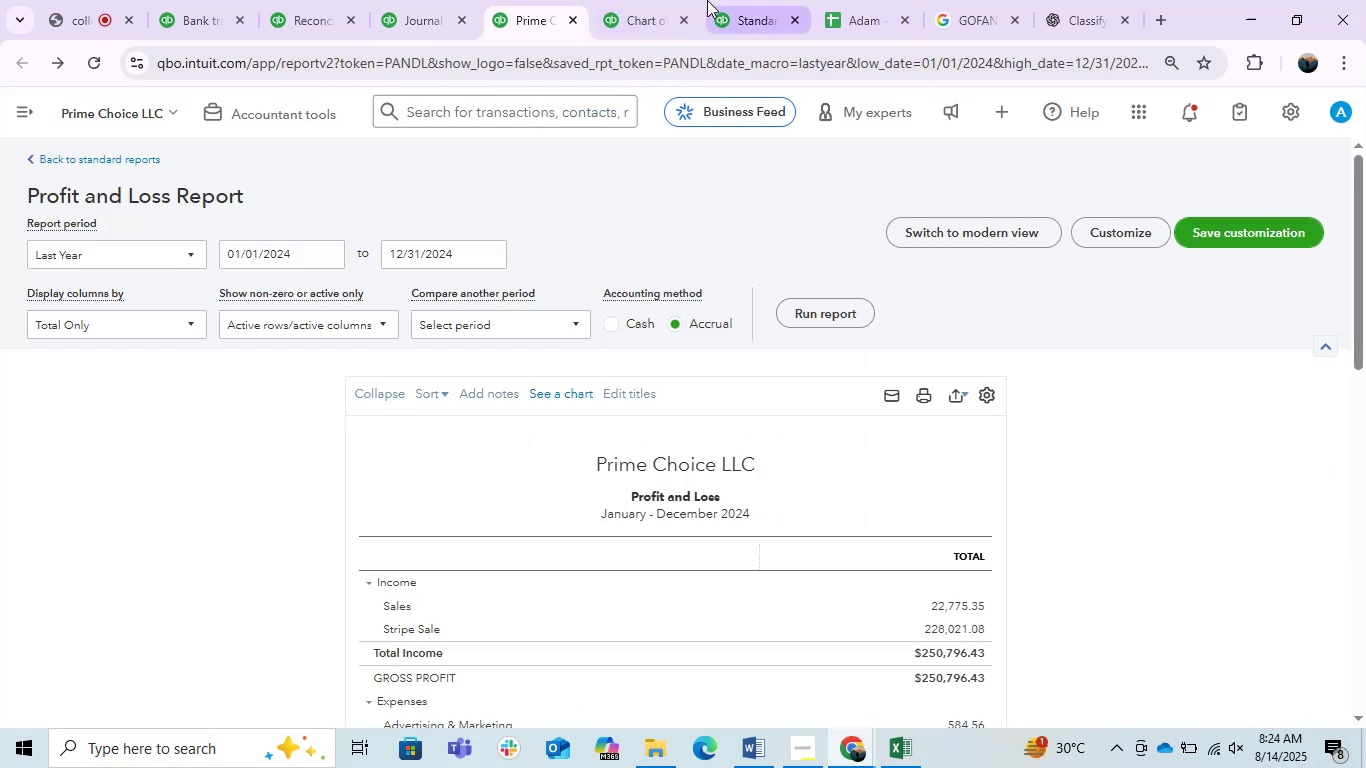 
left_click([707, 0])
 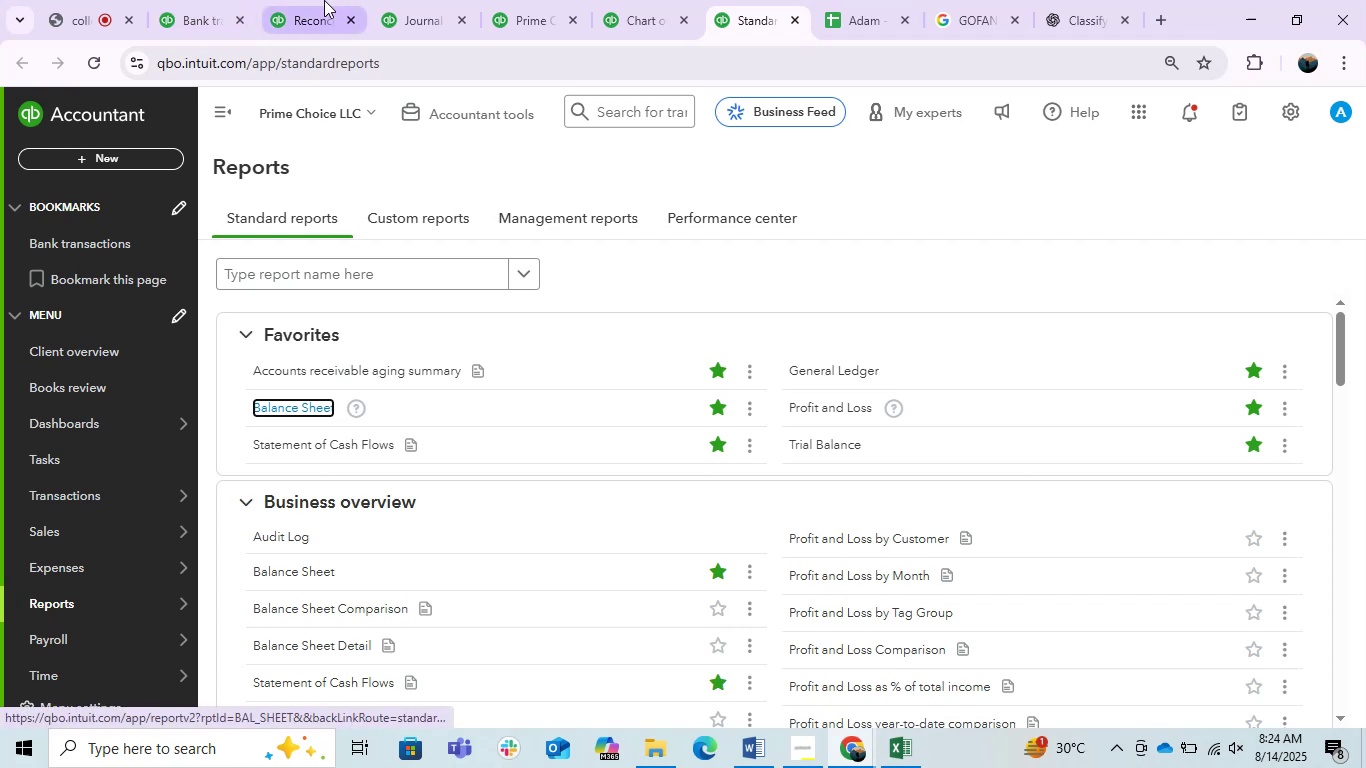 
left_click([317, 0])
 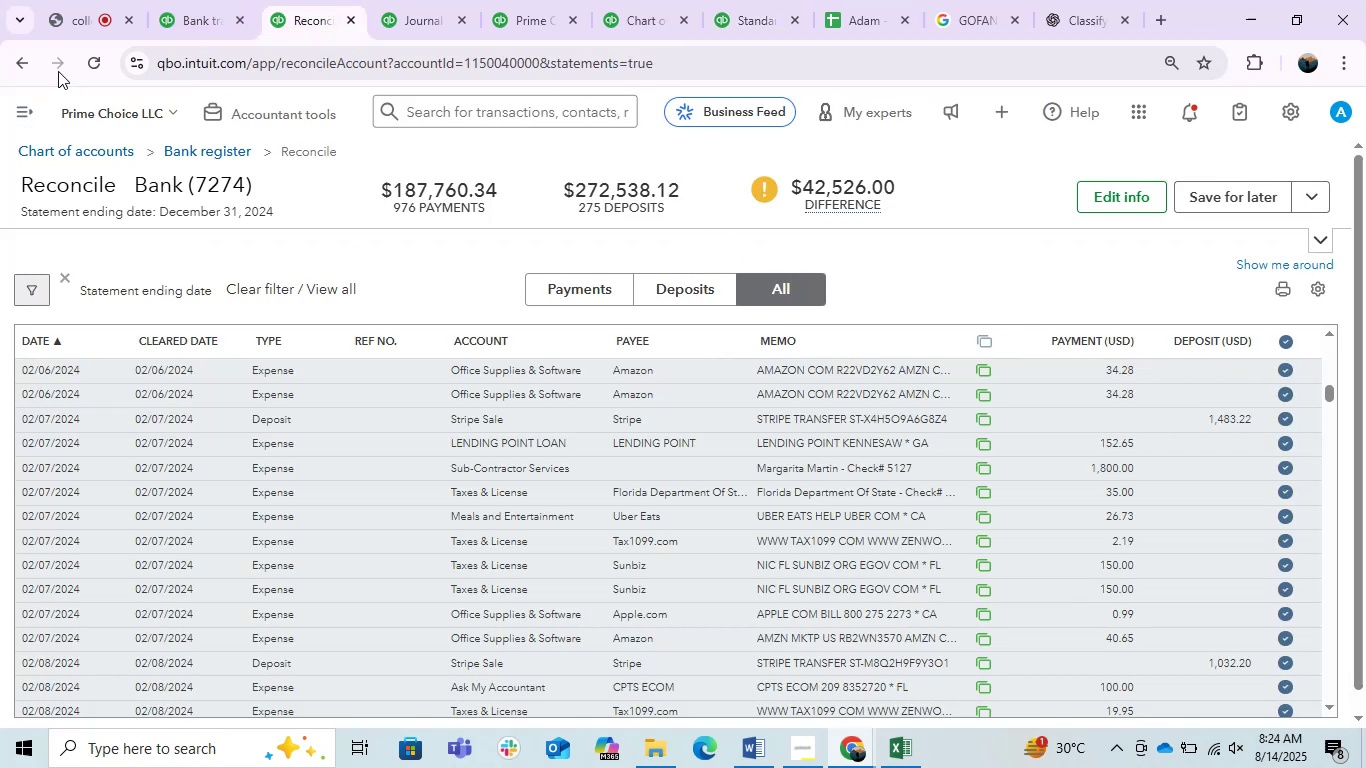 
left_click([75, 71])
 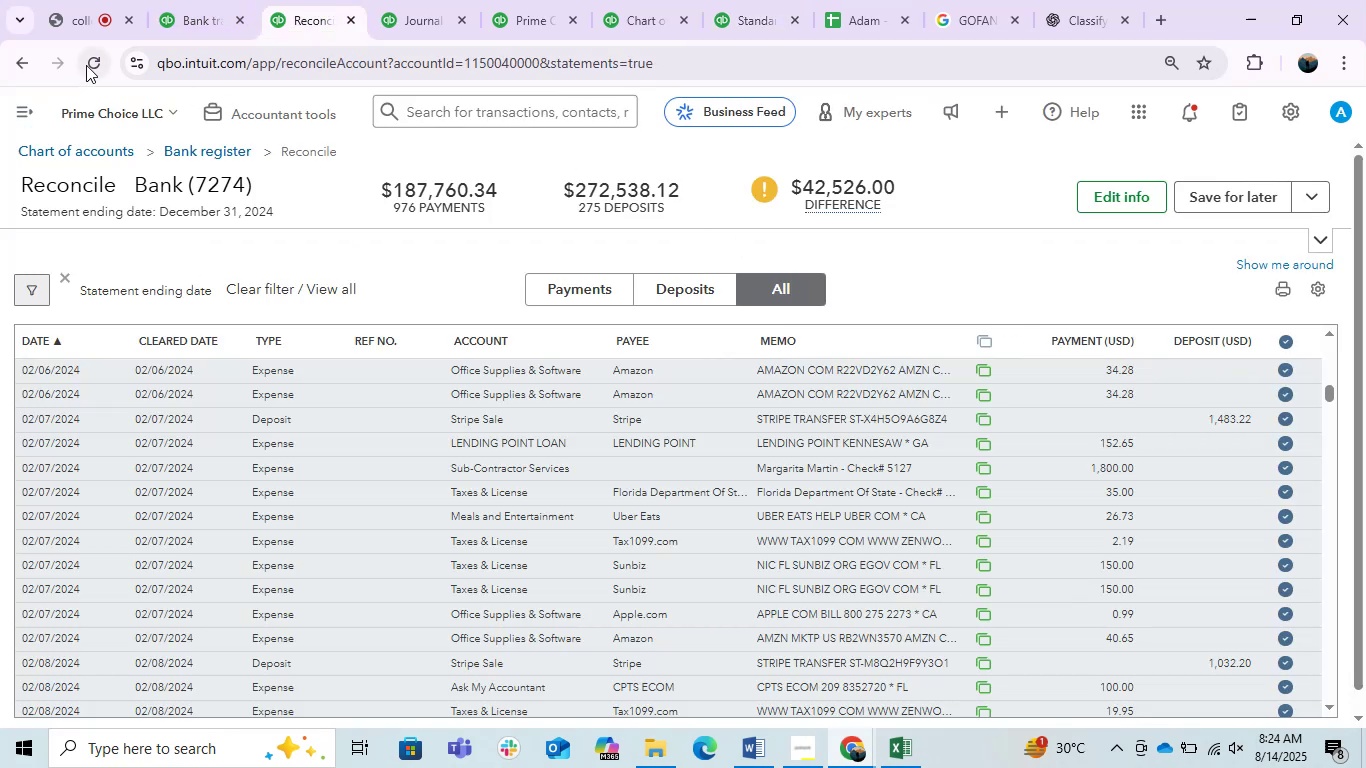 
left_click([86, 65])
 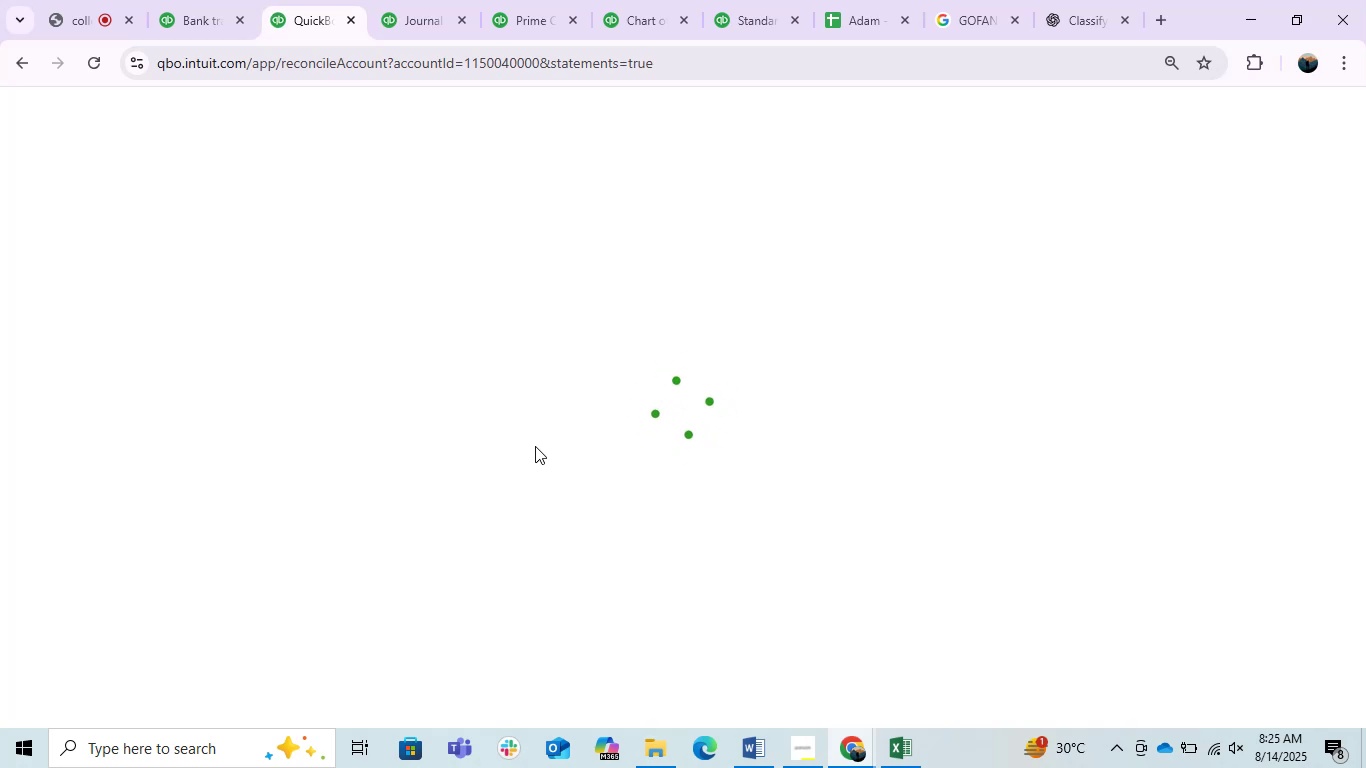 
wait(13.14)
 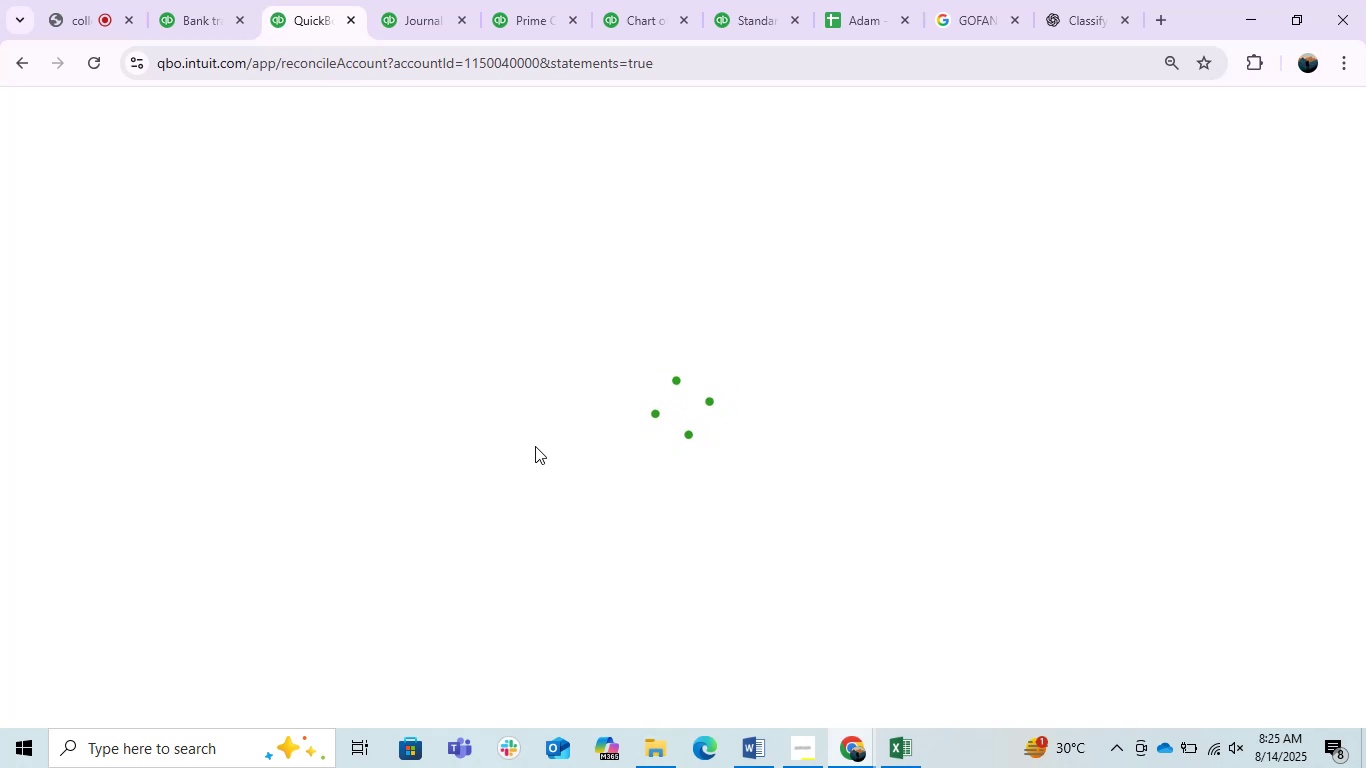 
scroll: coordinate [535, 446], scroll_direction: down, amount: 12.0
 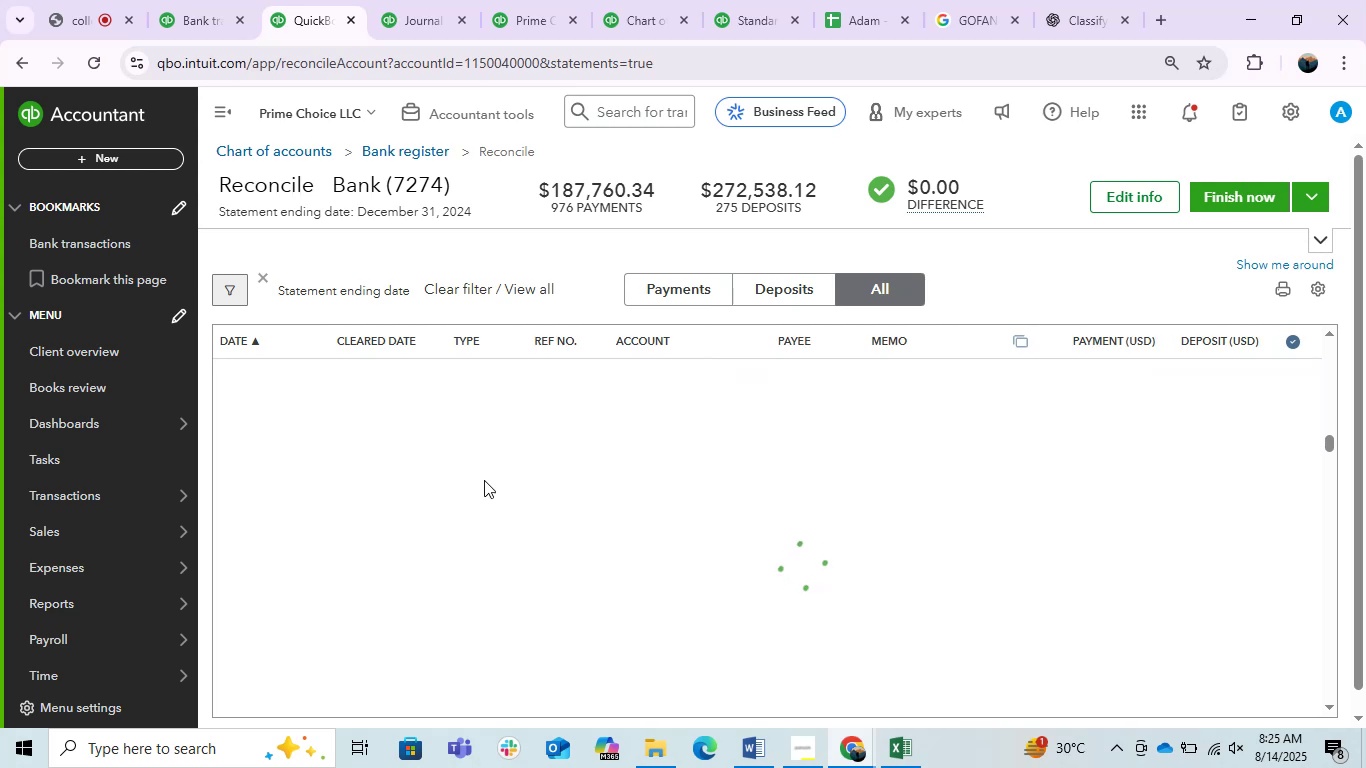 
left_click([214, 110])
 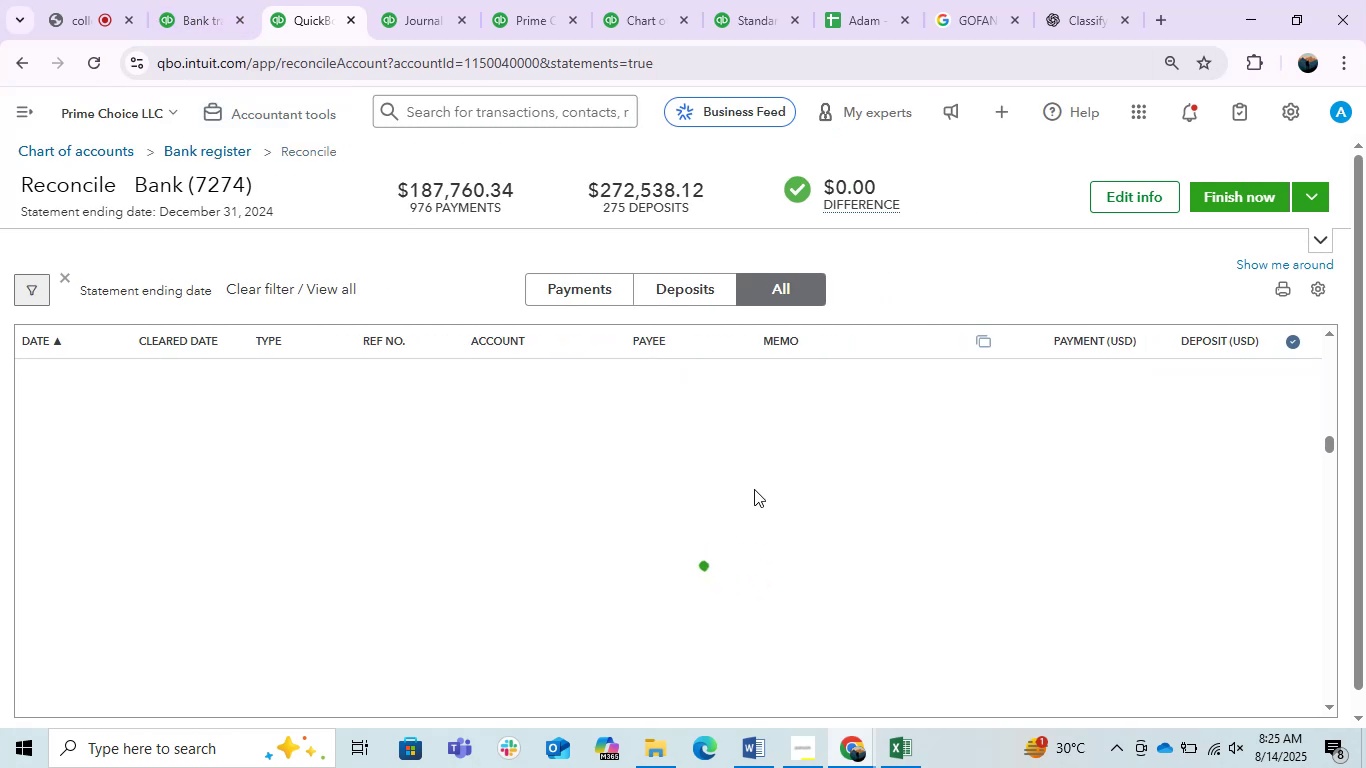 
scroll: coordinate [1345, 350], scroll_direction: up, amount: 31.0
 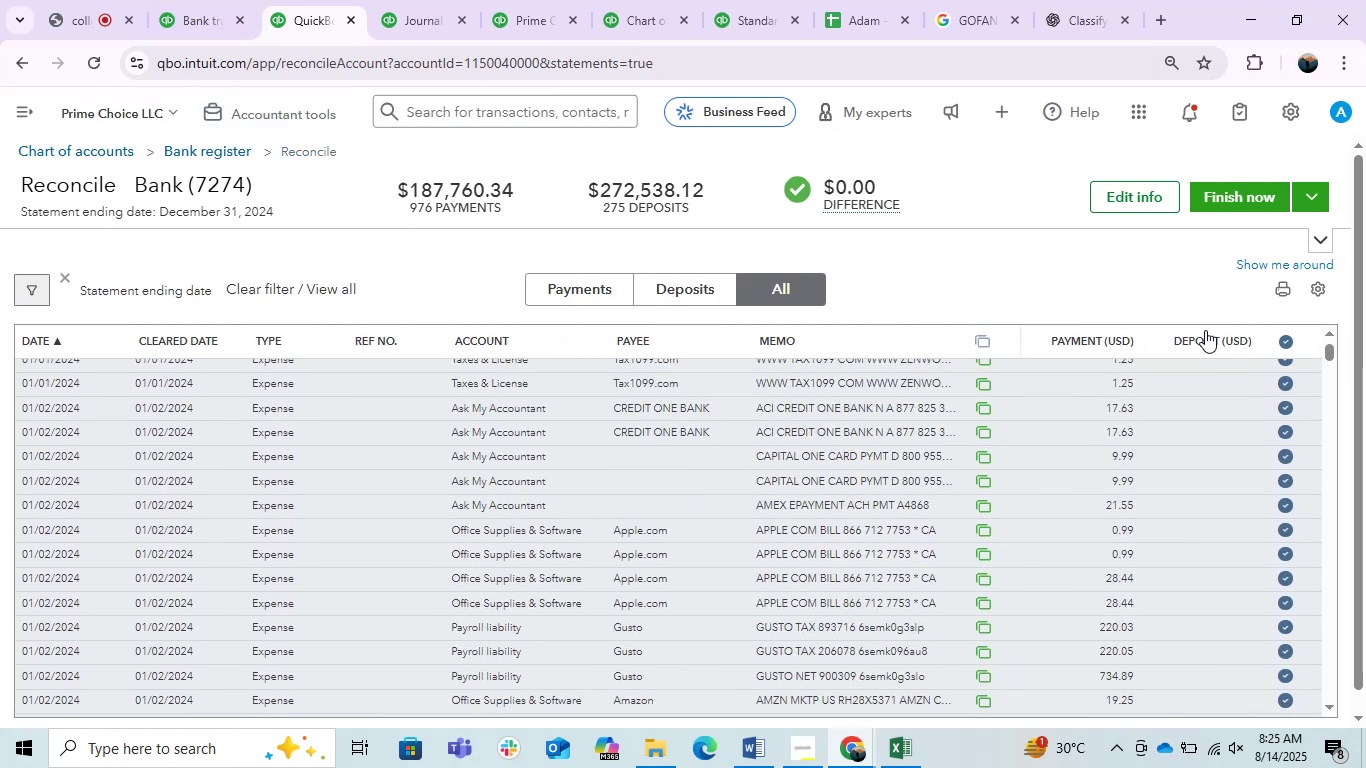 
left_click([1209, 340])
 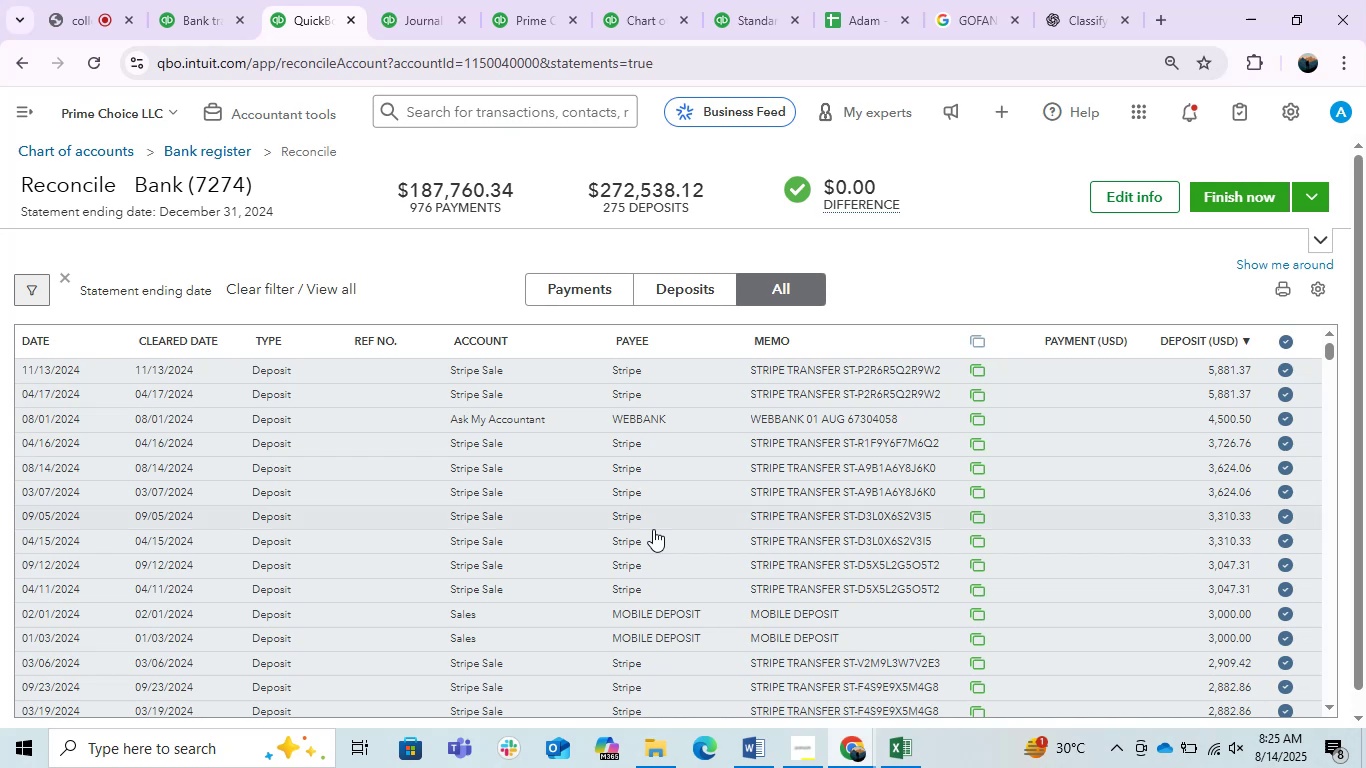 
scroll: coordinate [931, 263], scroll_direction: down, amount: 2.0
 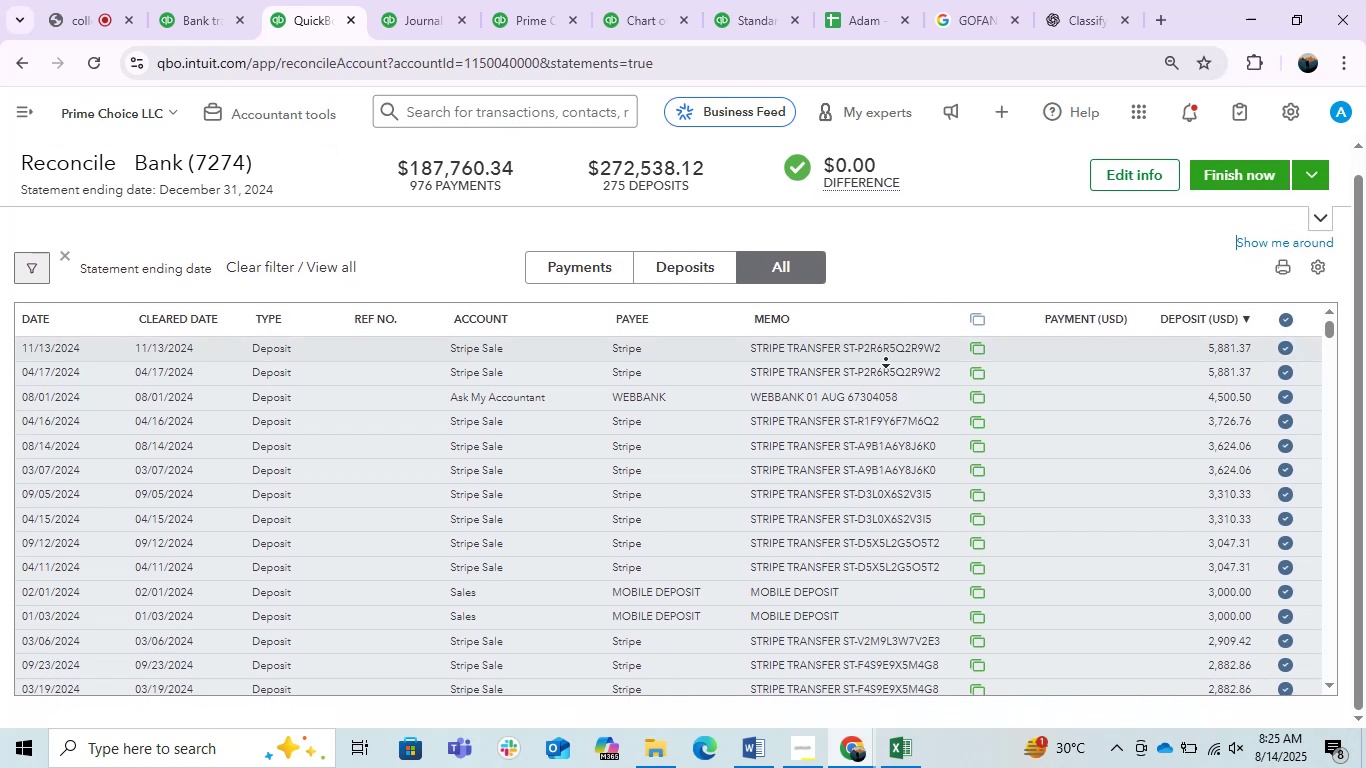 
wait(5.29)
 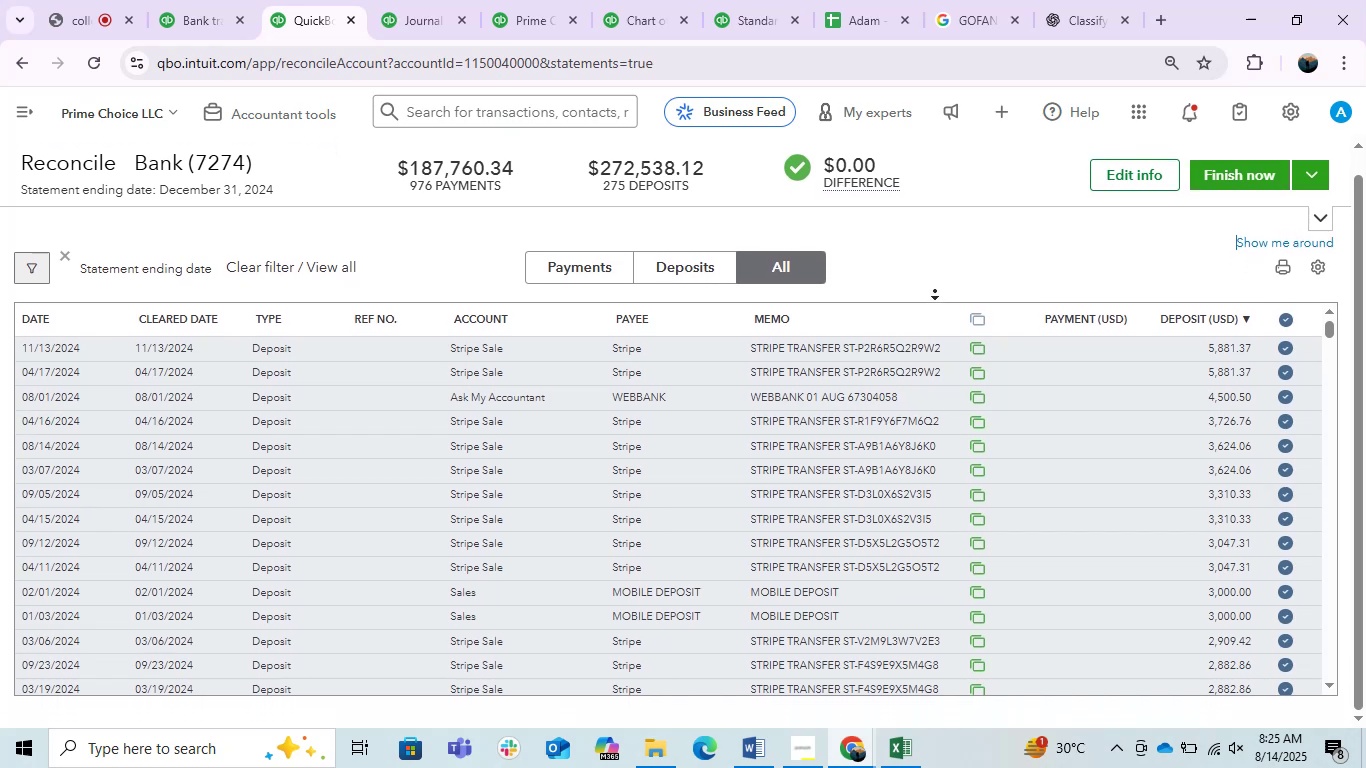 
scroll: coordinate [1084, 296], scroll_direction: down, amount: 1.0
 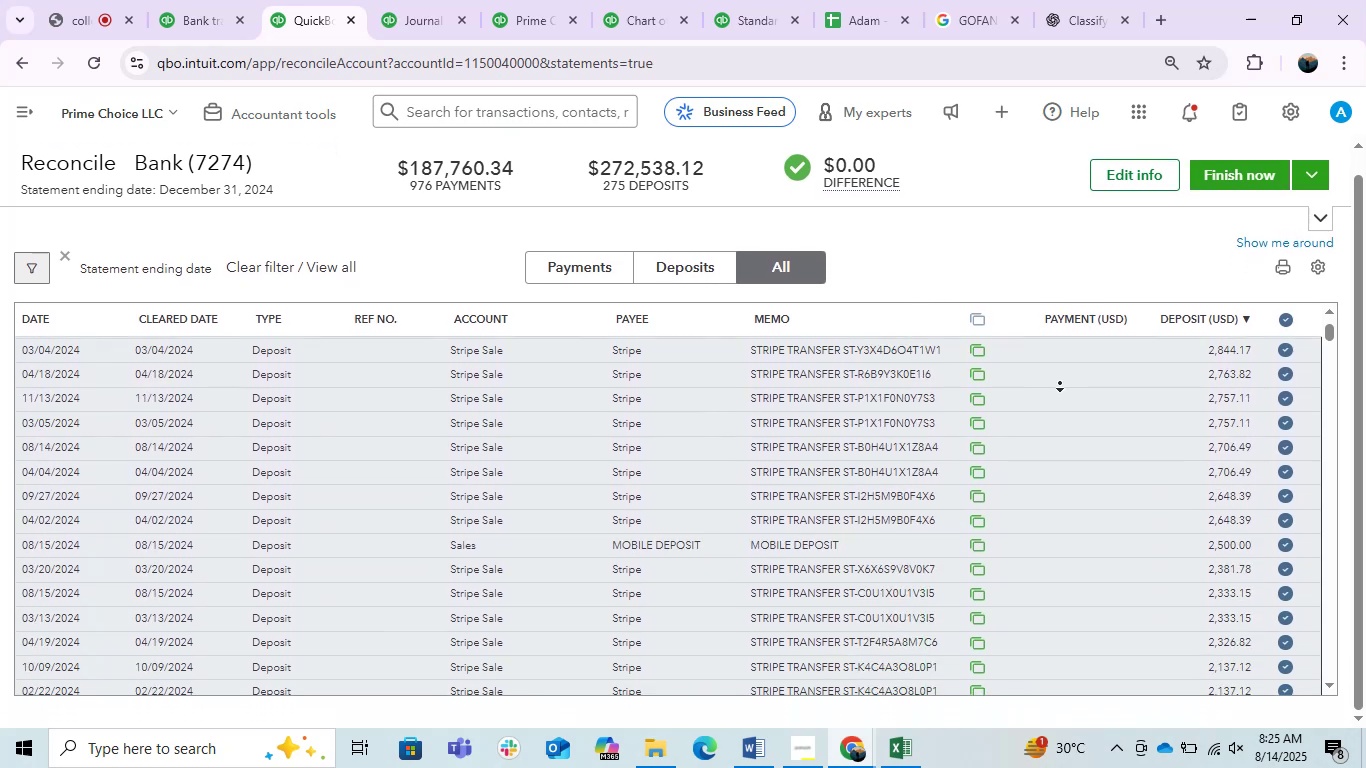 
mouse_move([1053, 355])
 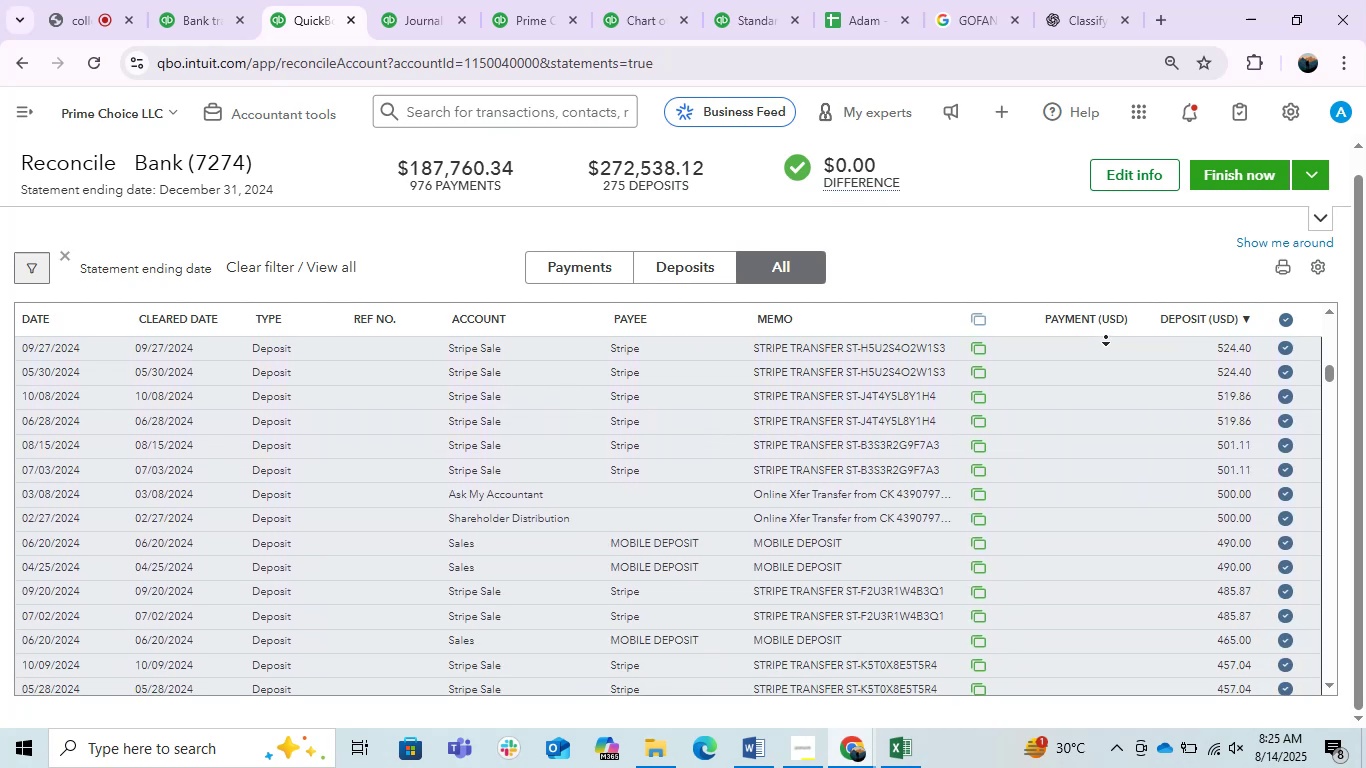 
wait(15.96)
 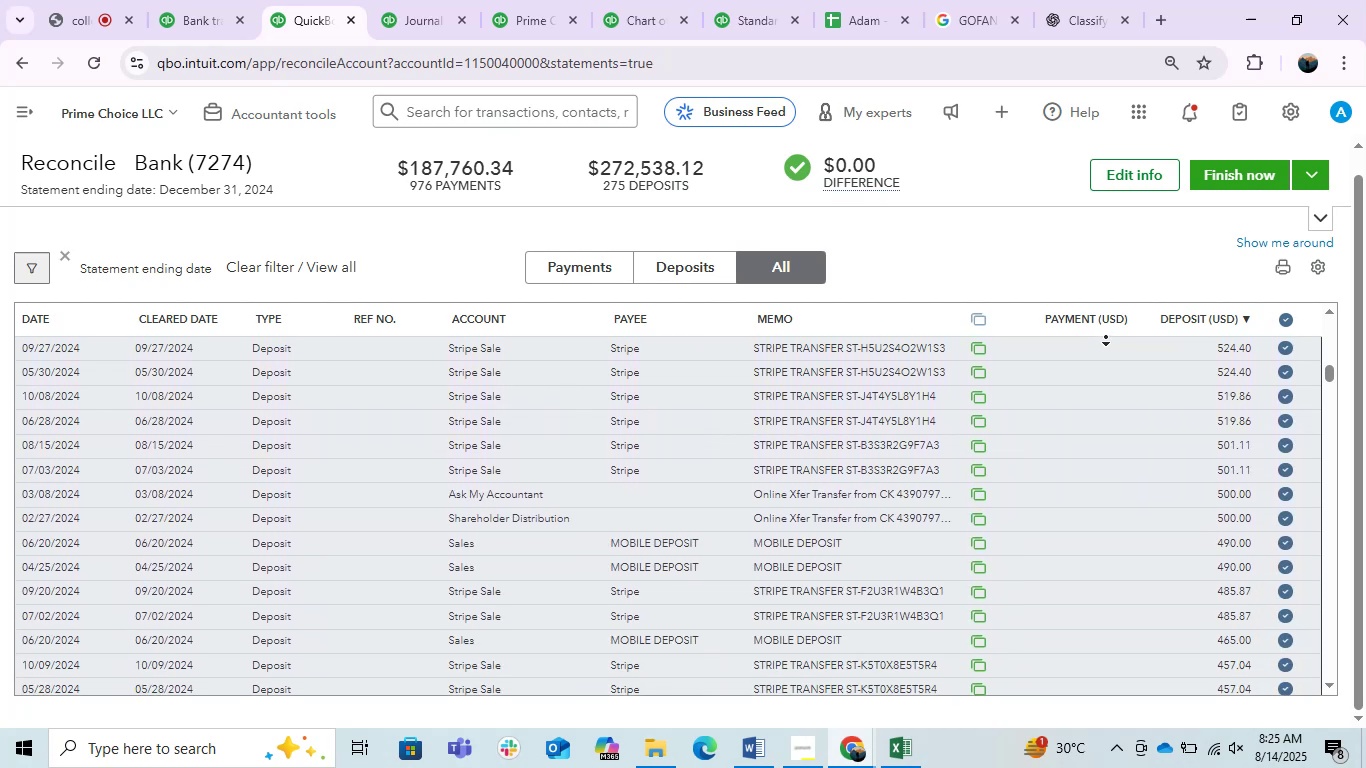 
scroll: coordinate [1095, 336], scroll_direction: down, amount: 2.0
 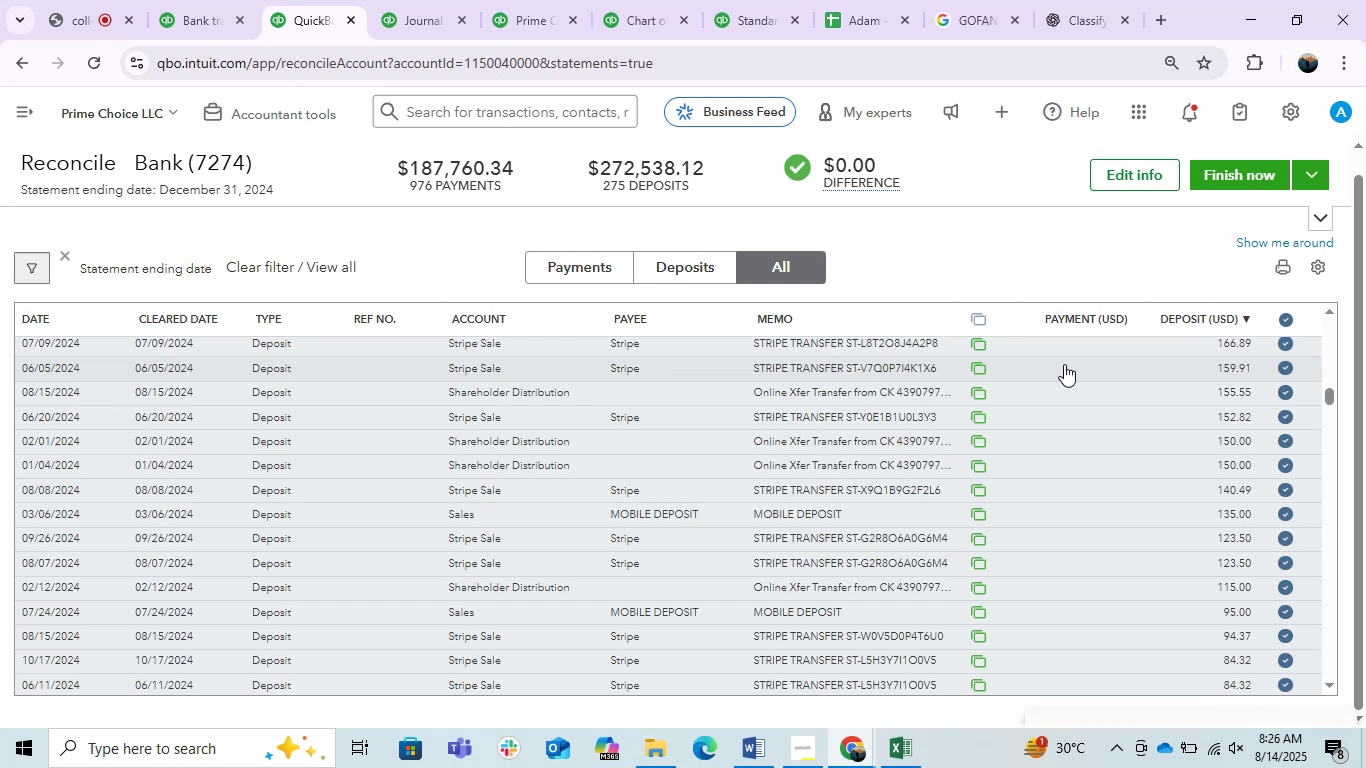 
wait(68.99)
 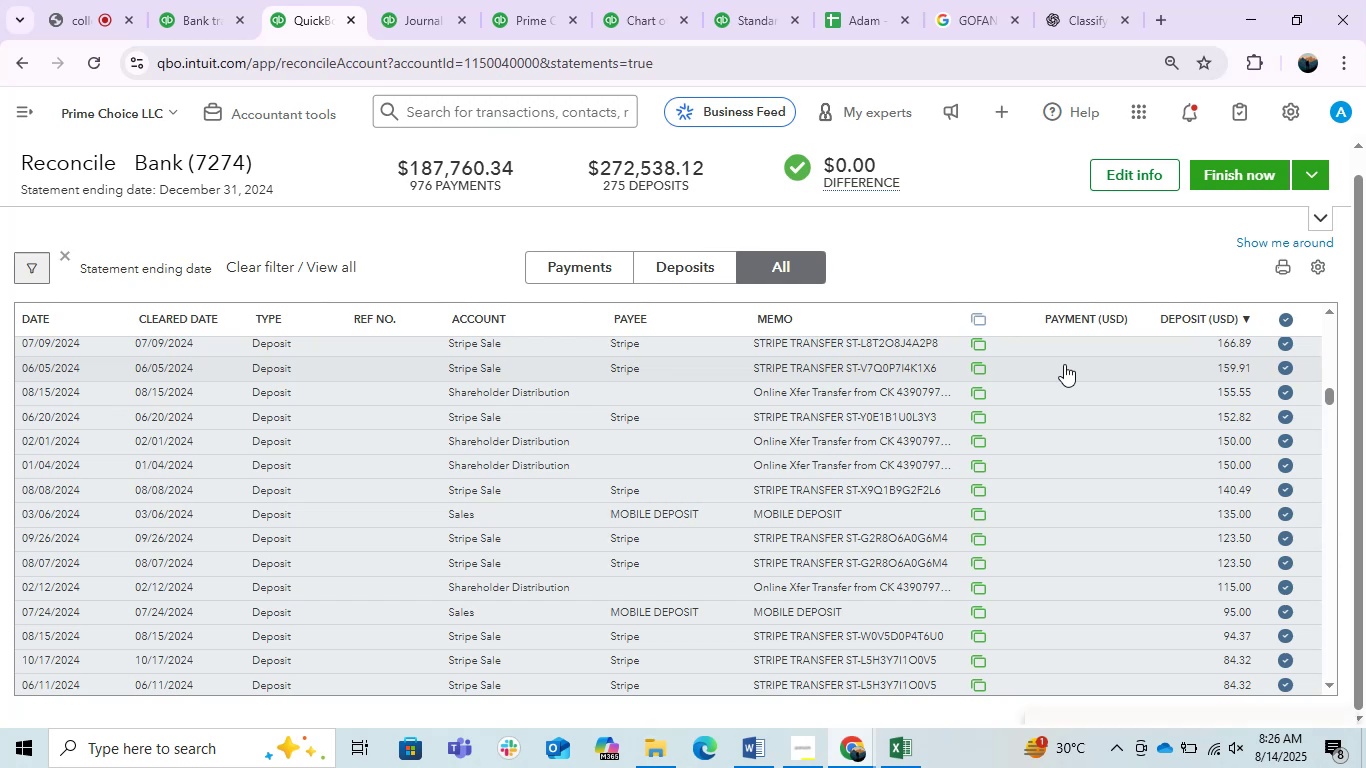 
scroll: coordinate [775, 485], scroll_direction: down, amount: 2.0
 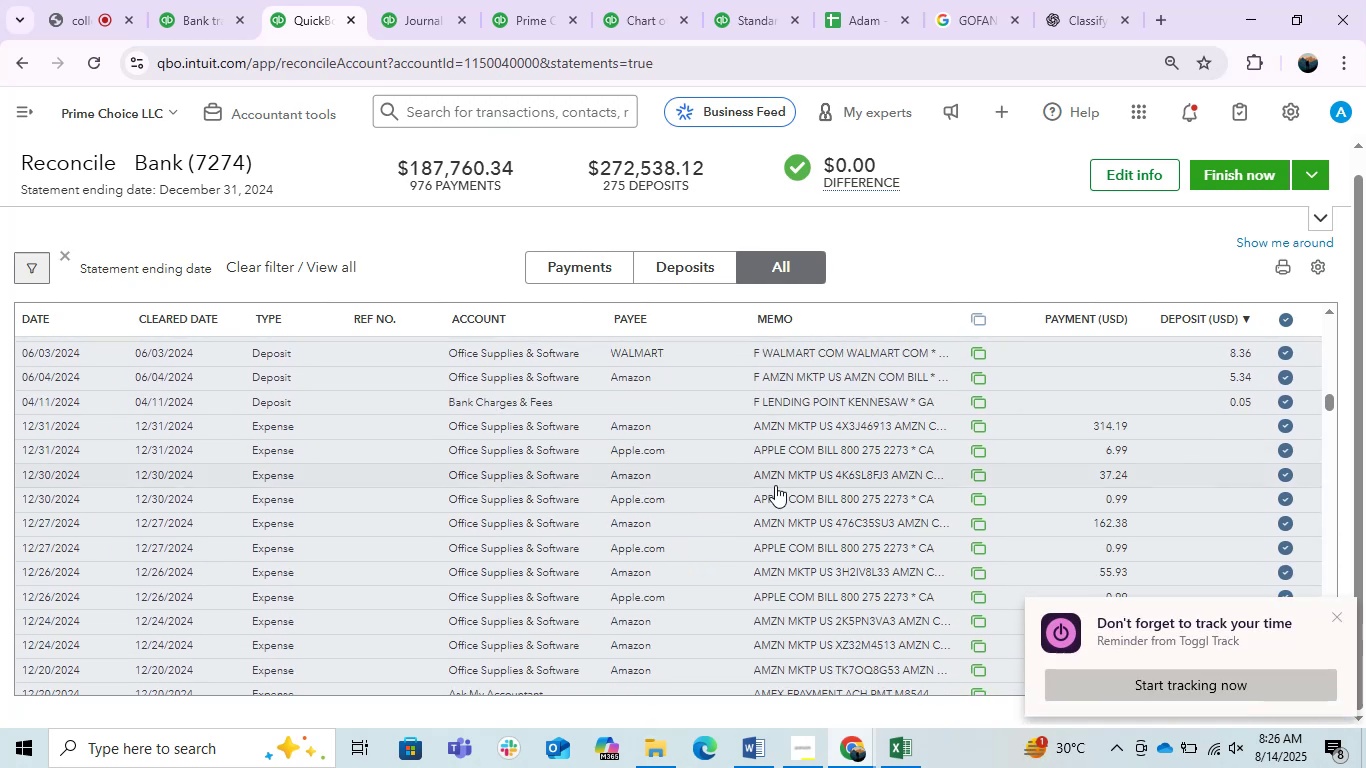 
scroll: coordinate [775, 485], scroll_direction: up, amount: 5.0
 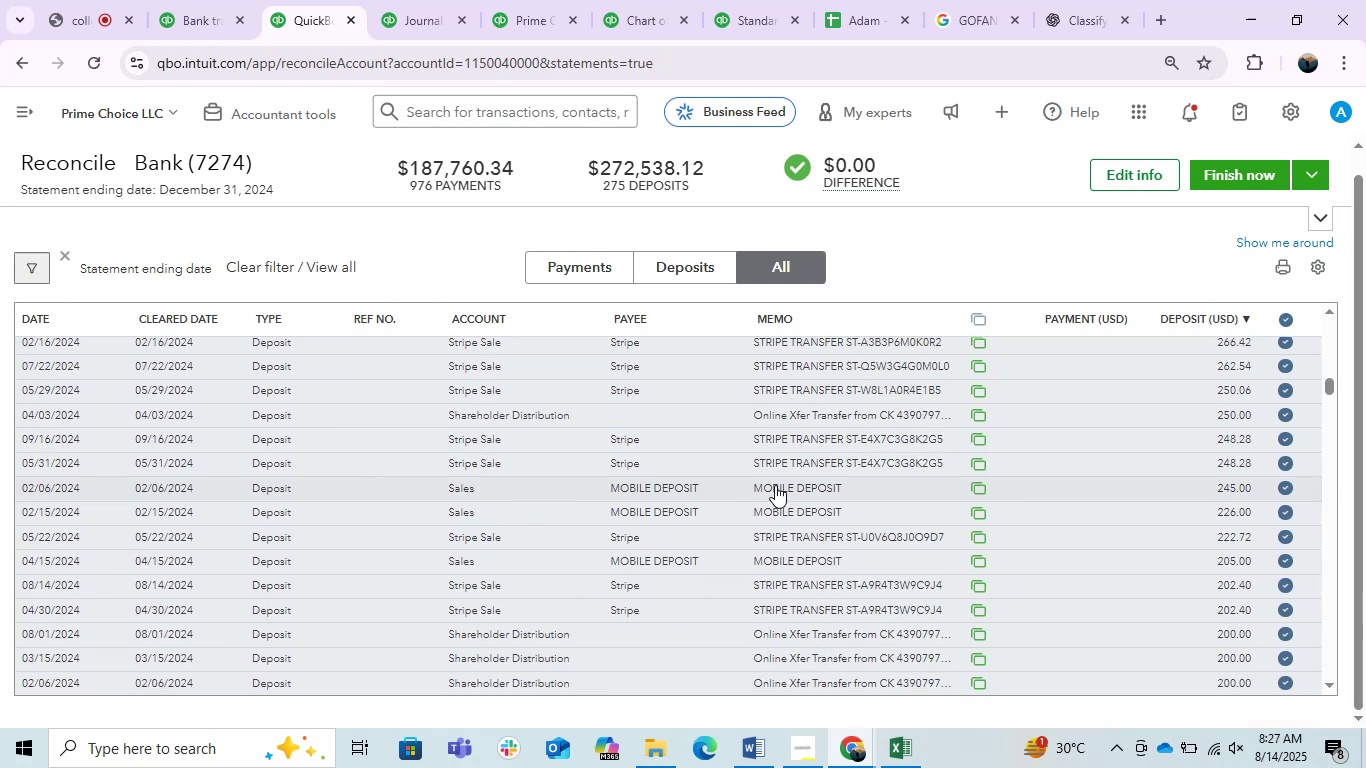 
scroll: coordinate [775, 485], scroll_direction: down, amount: 1.0
 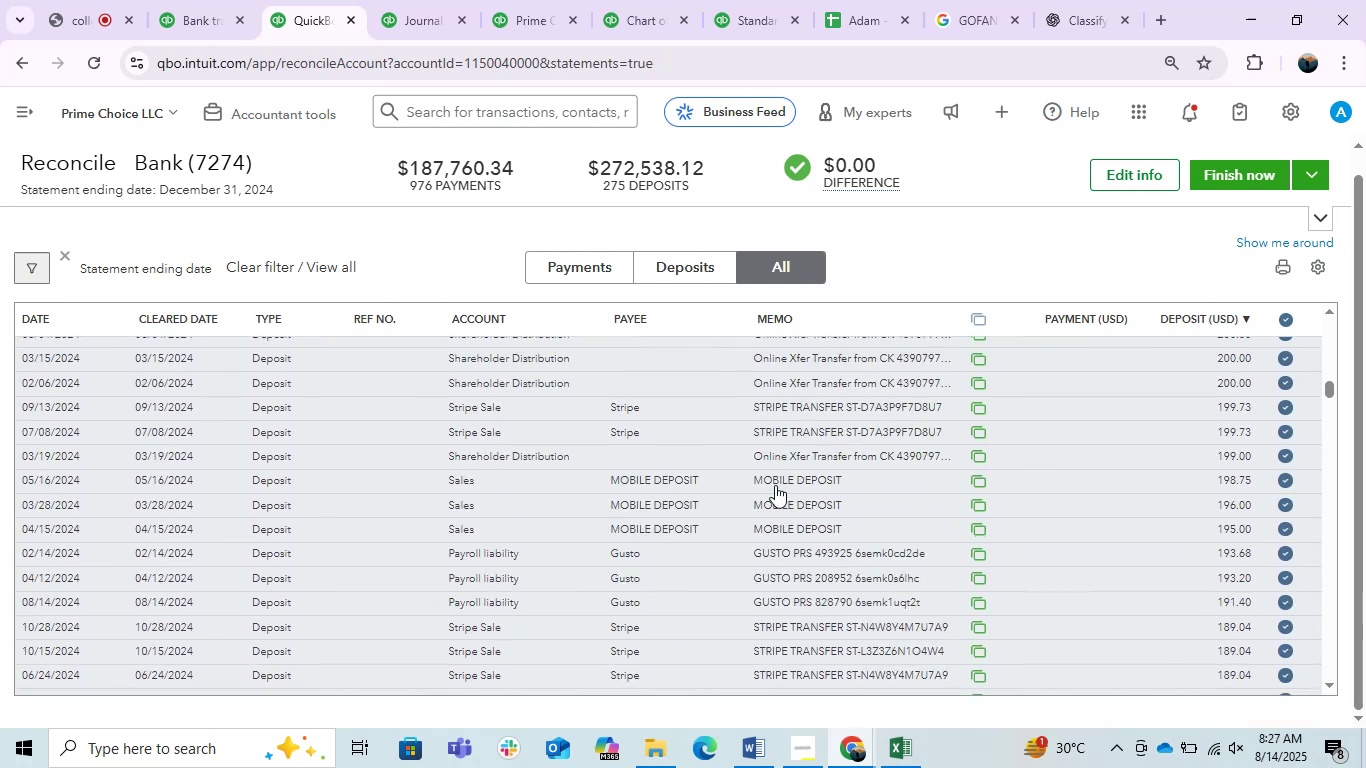 
scroll: coordinate [775, 485], scroll_direction: none, amount: 0.0
 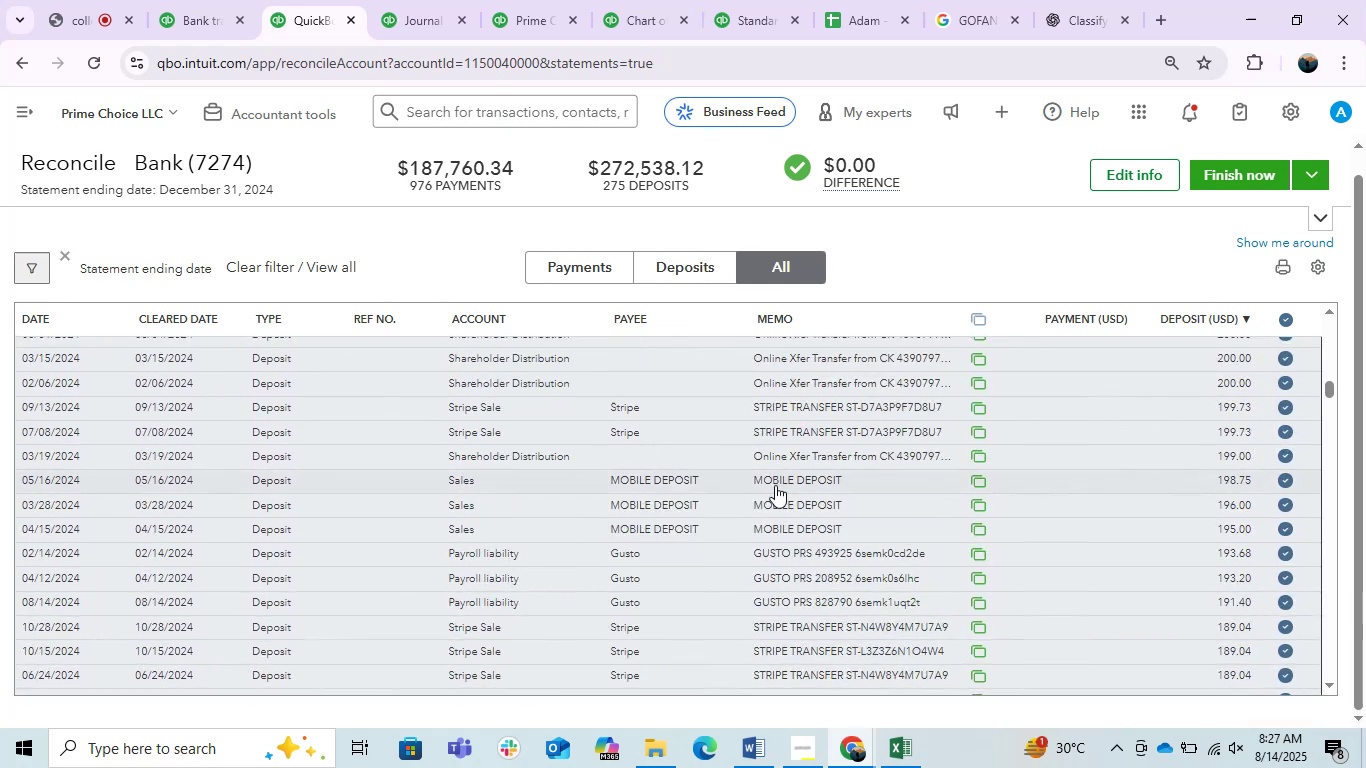 
scroll: coordinate [775, 485], scroll_direction: down, amount: 1.0
 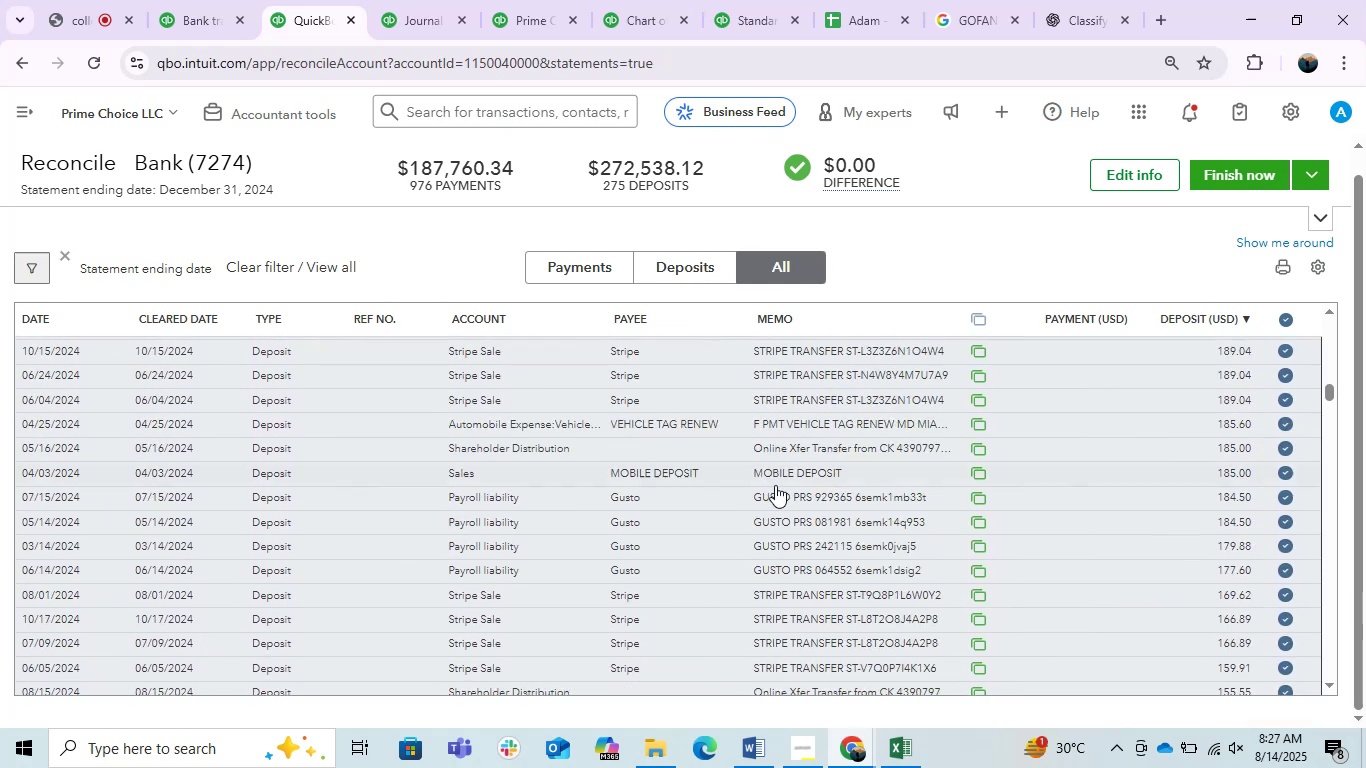 
scroll: coordinate [775, 485], scroll_direction: none, amount: 0.0
 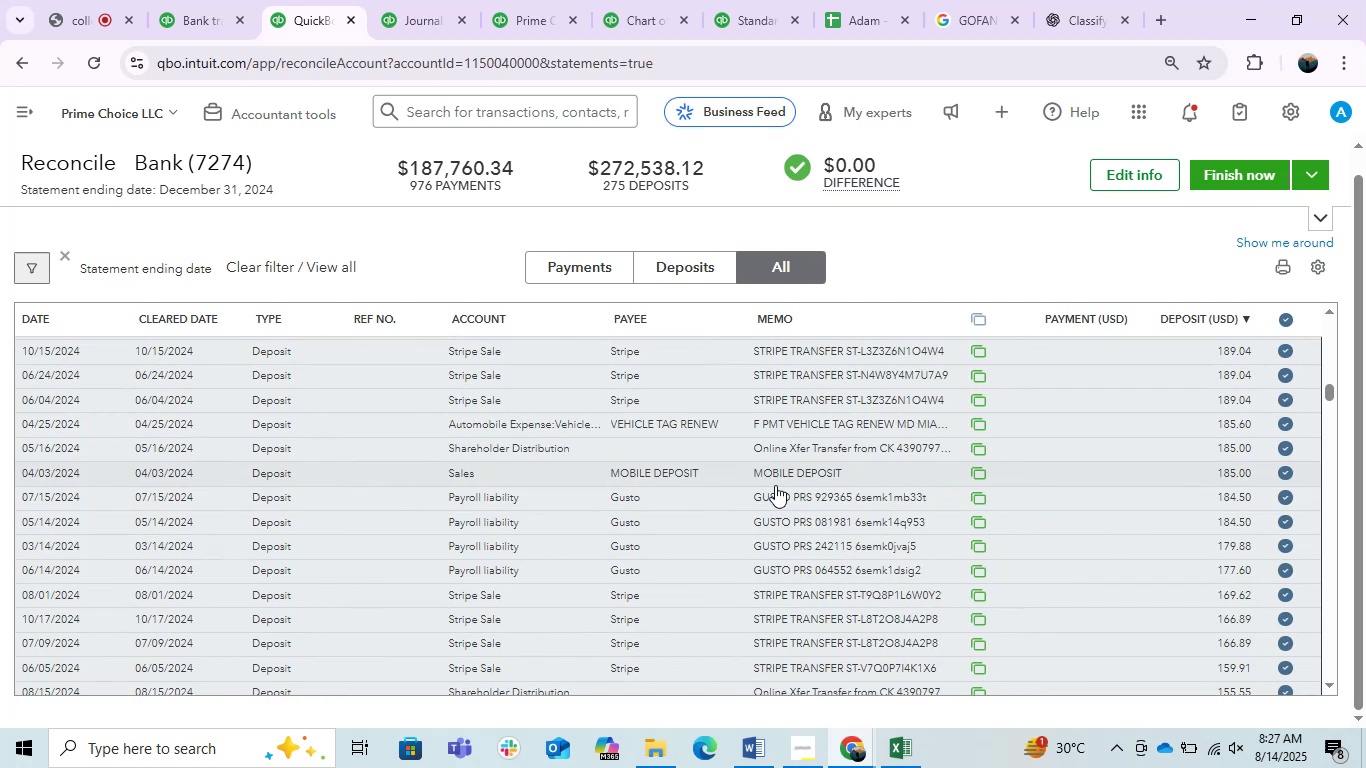 
wait(5.51)
 